 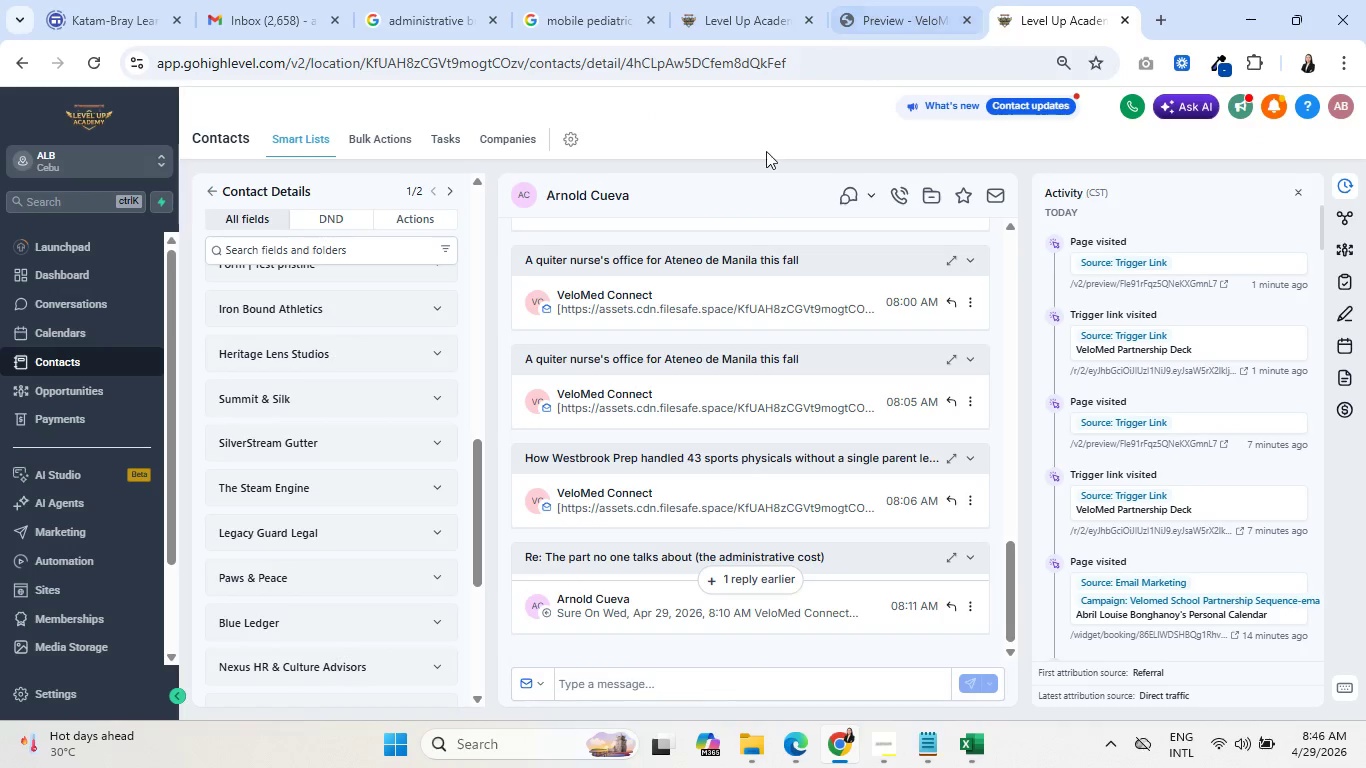 
scroll: coordinate [1242, 499], scroll_direction: down, amount: 5.0
 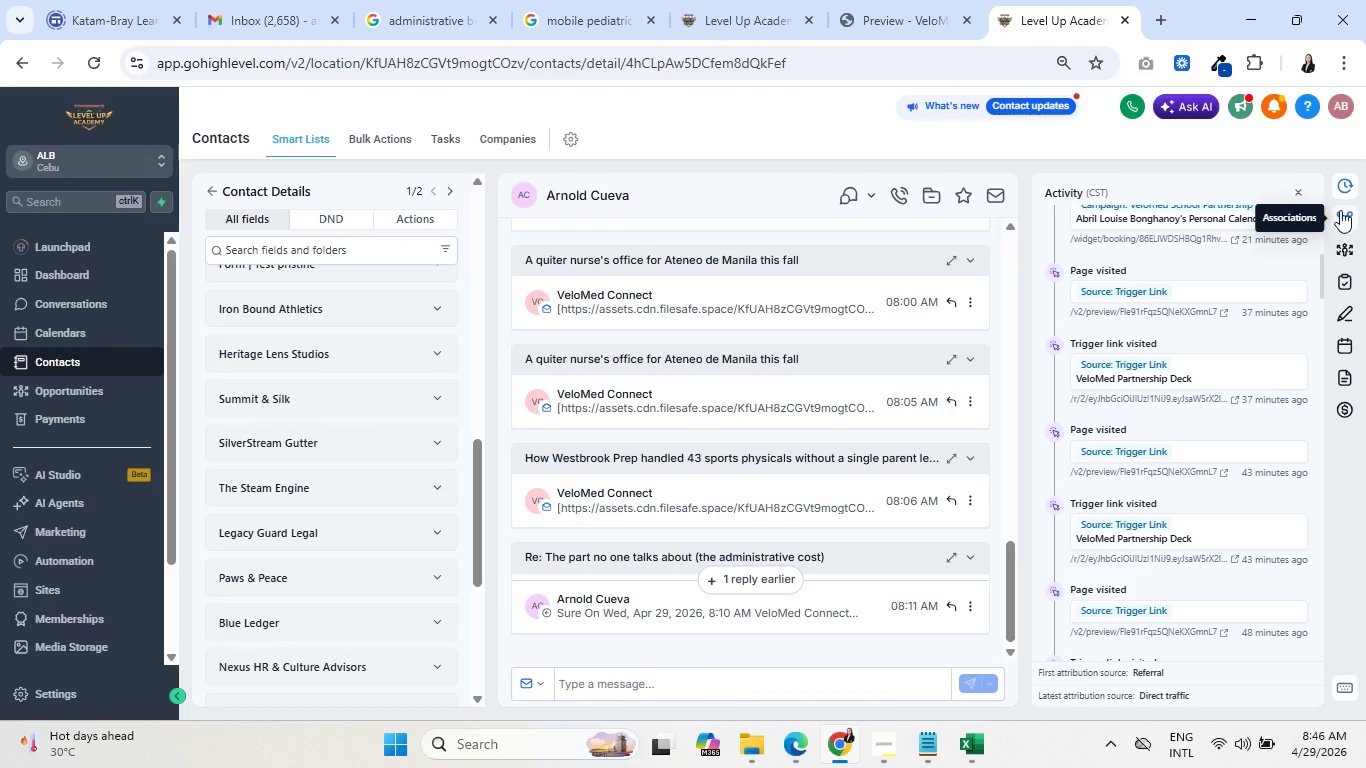 
wait(7.15)
 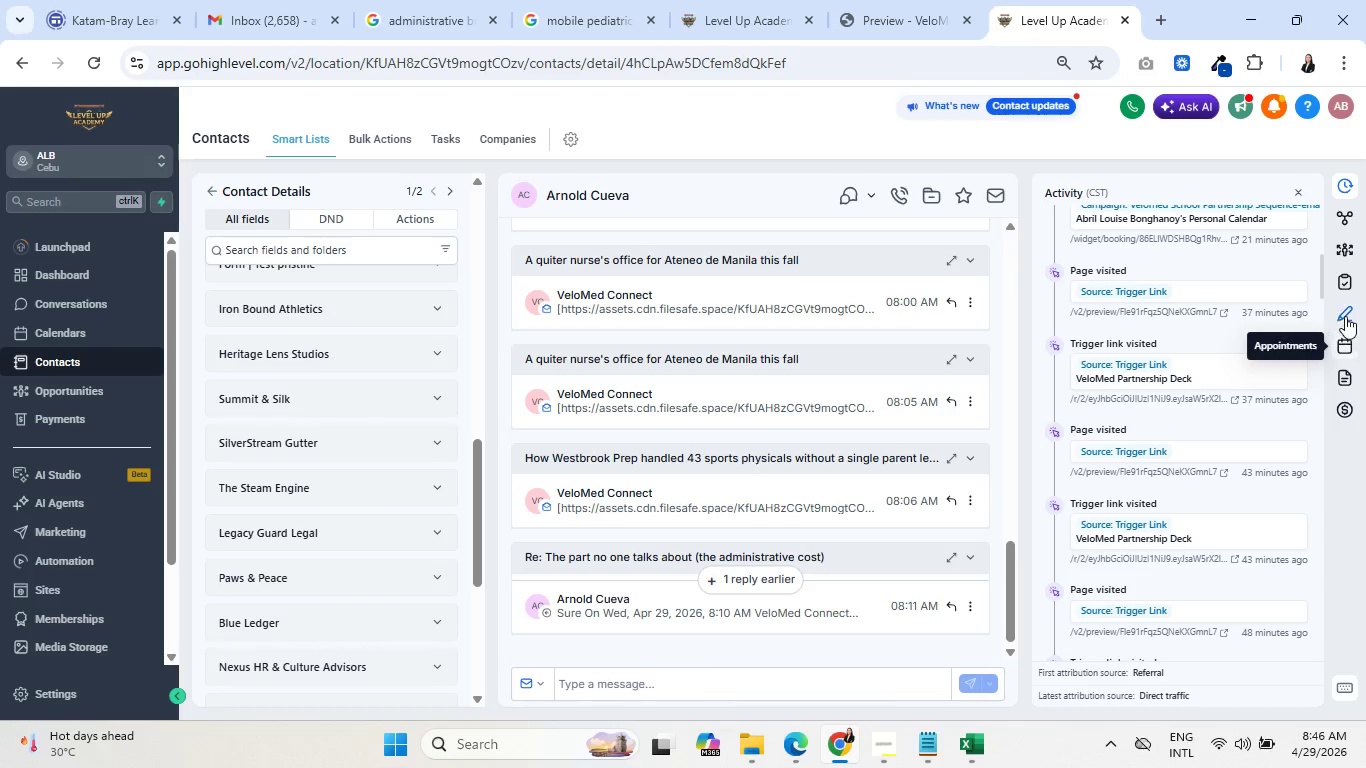 
scroll: coordinate [352, 546], scroll_direction: down, amount: 6.0
 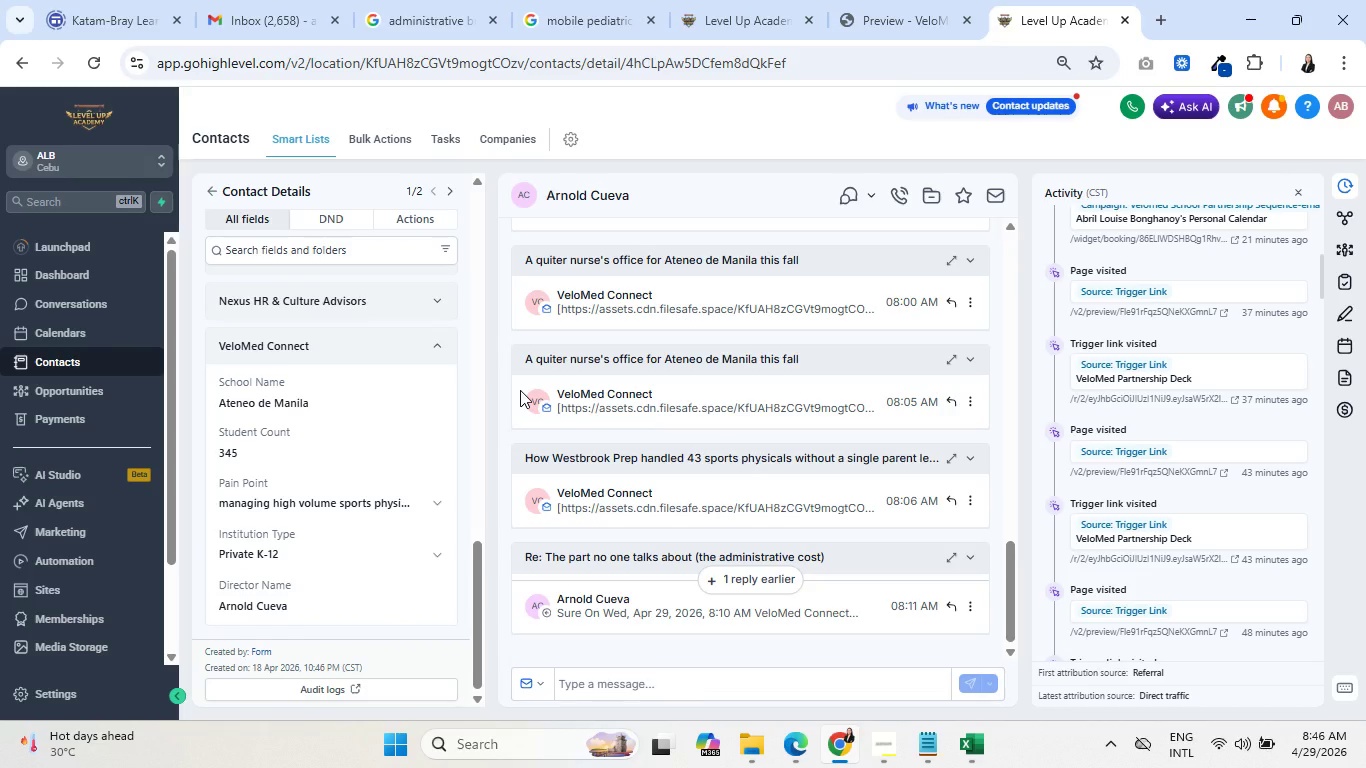 
wait(20.17)
 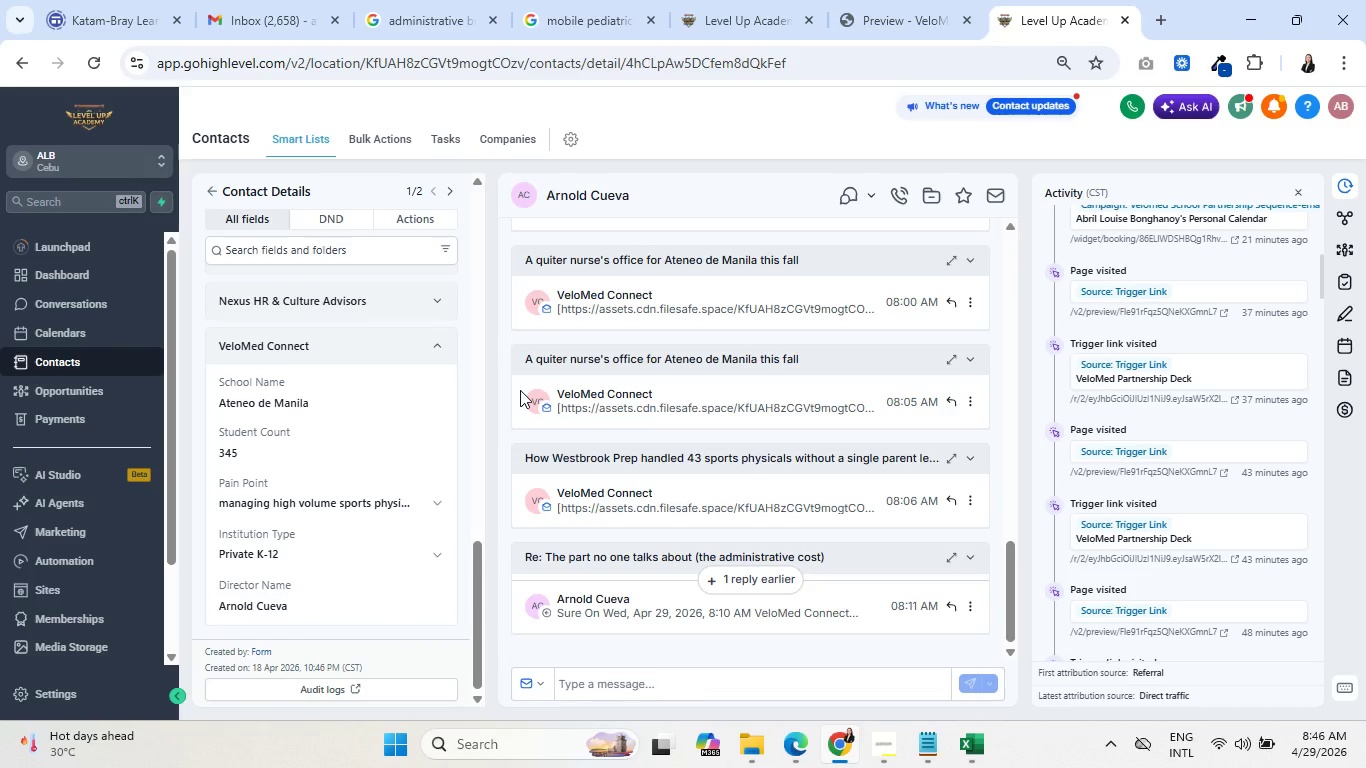 
scroll: coordinate [99, 621], scroll_direction: down, amount: 3.0
 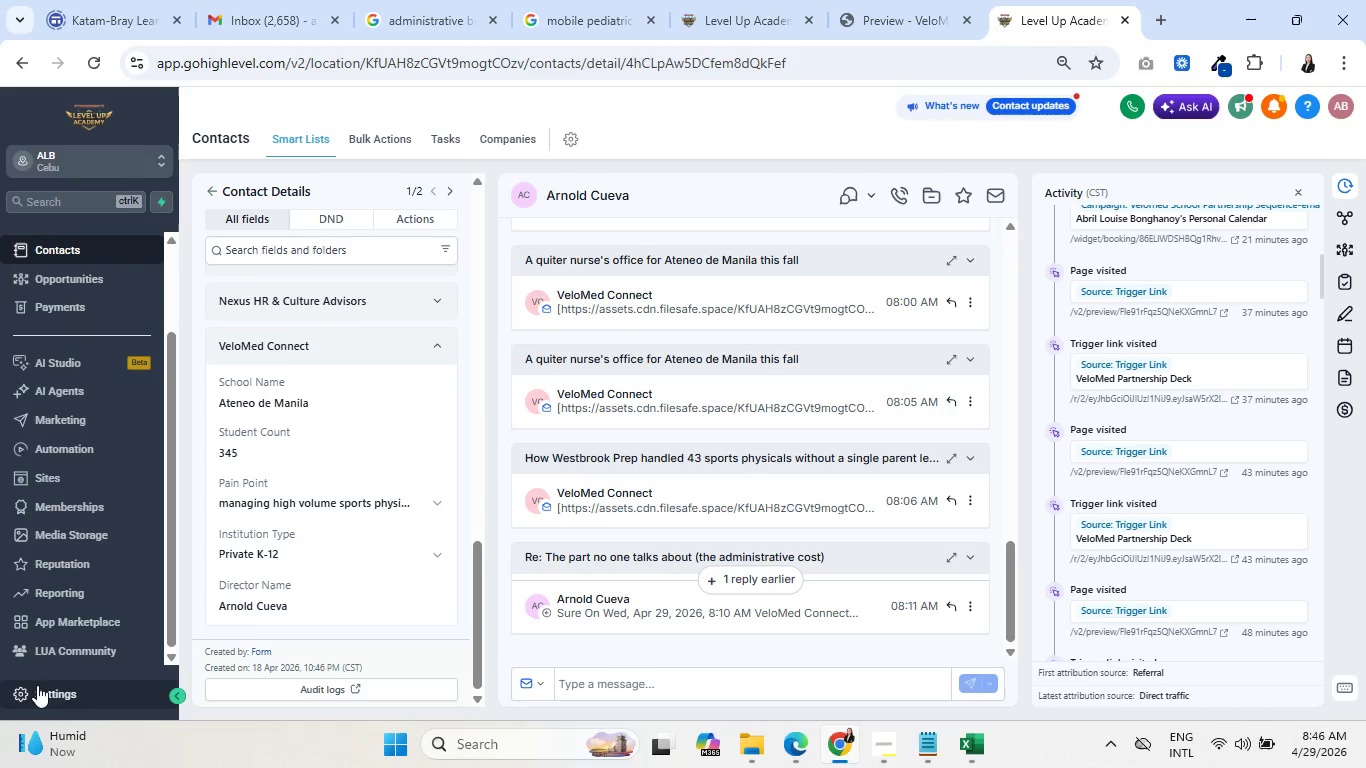 
left_click([44, 686])
 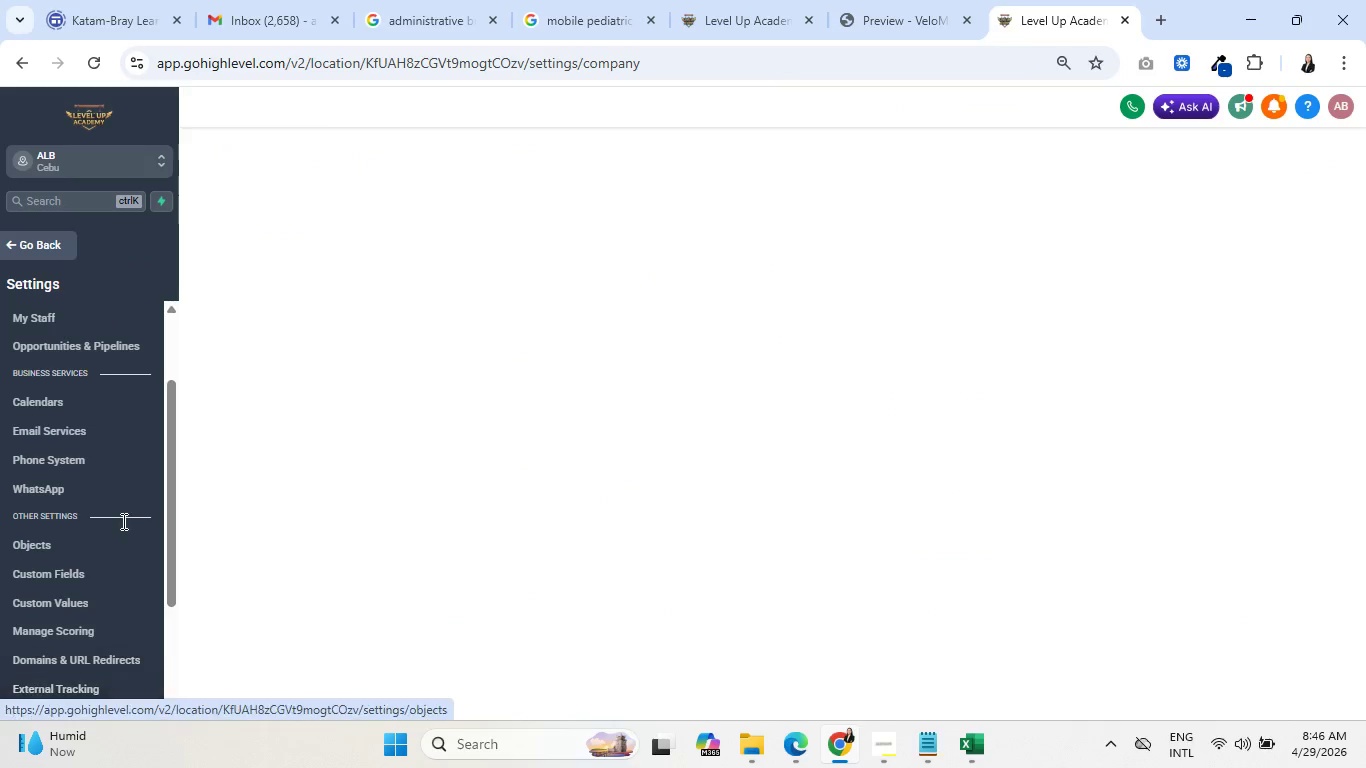 
scroll: coordinate [100, 515], scroll_direction: down, amount: 4.0
 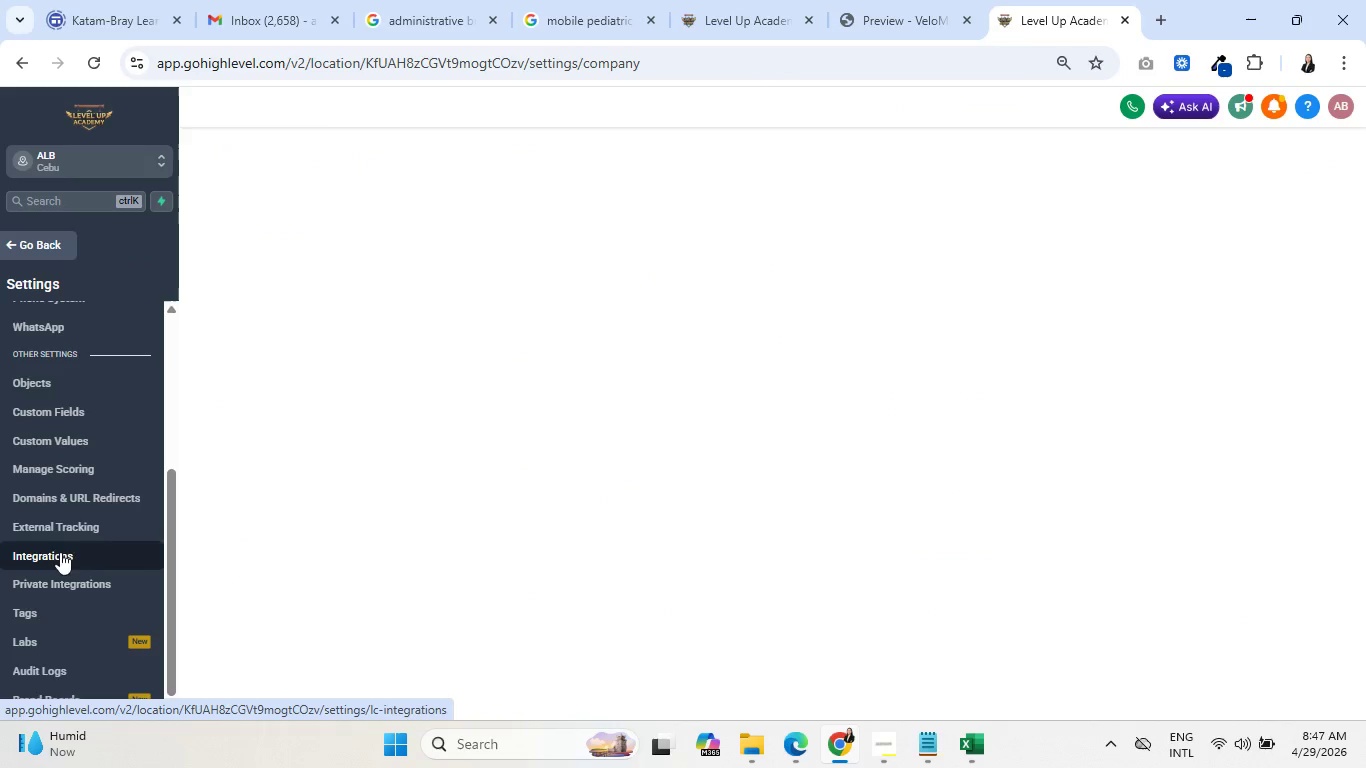 
left_click([66, 523])
 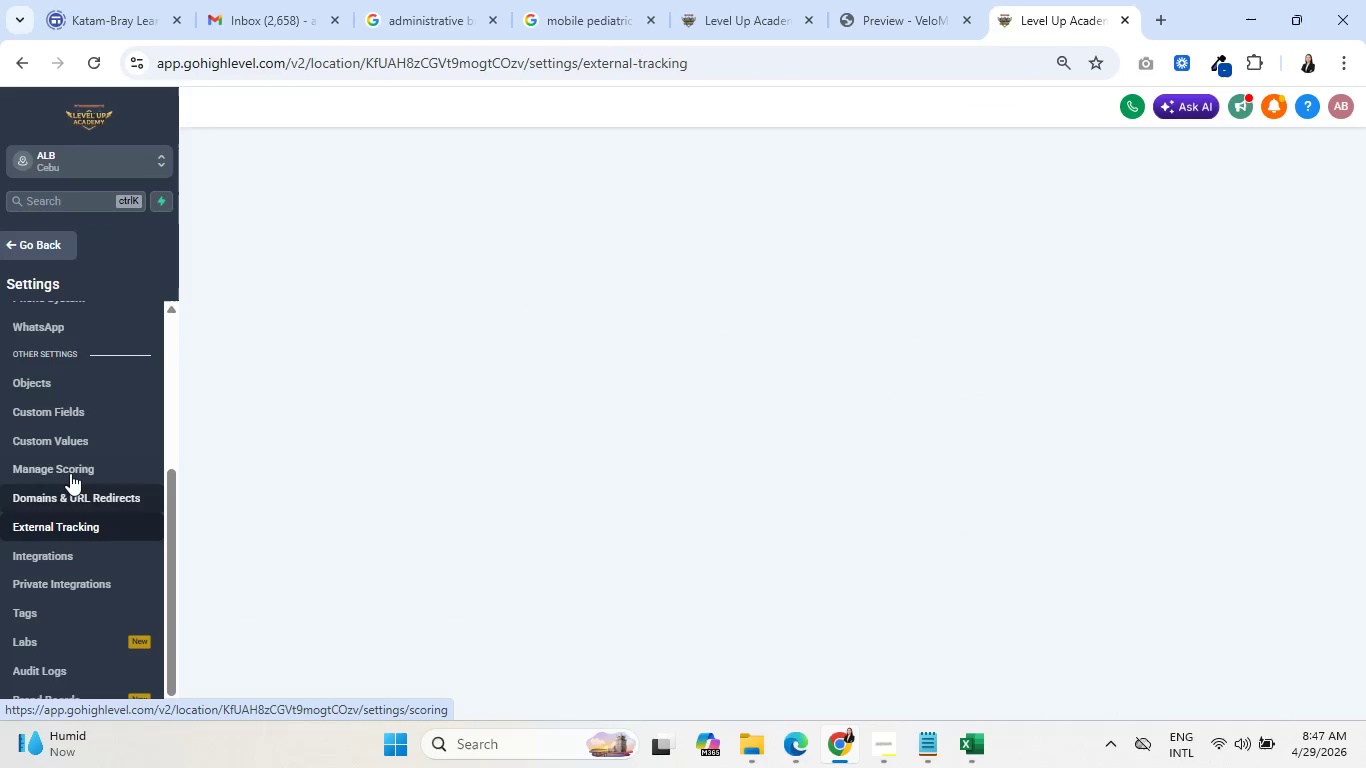 
left_click([70, 472])
 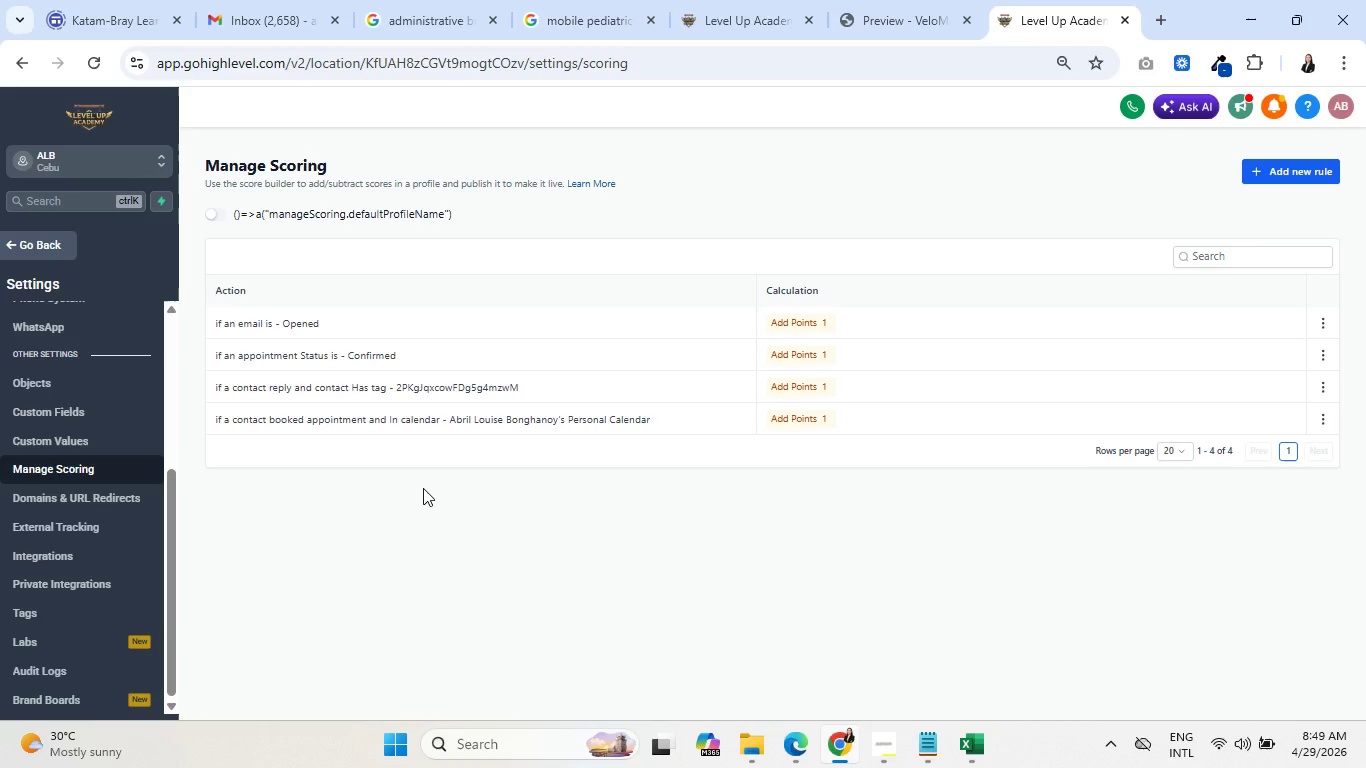 
wait(141.86)
 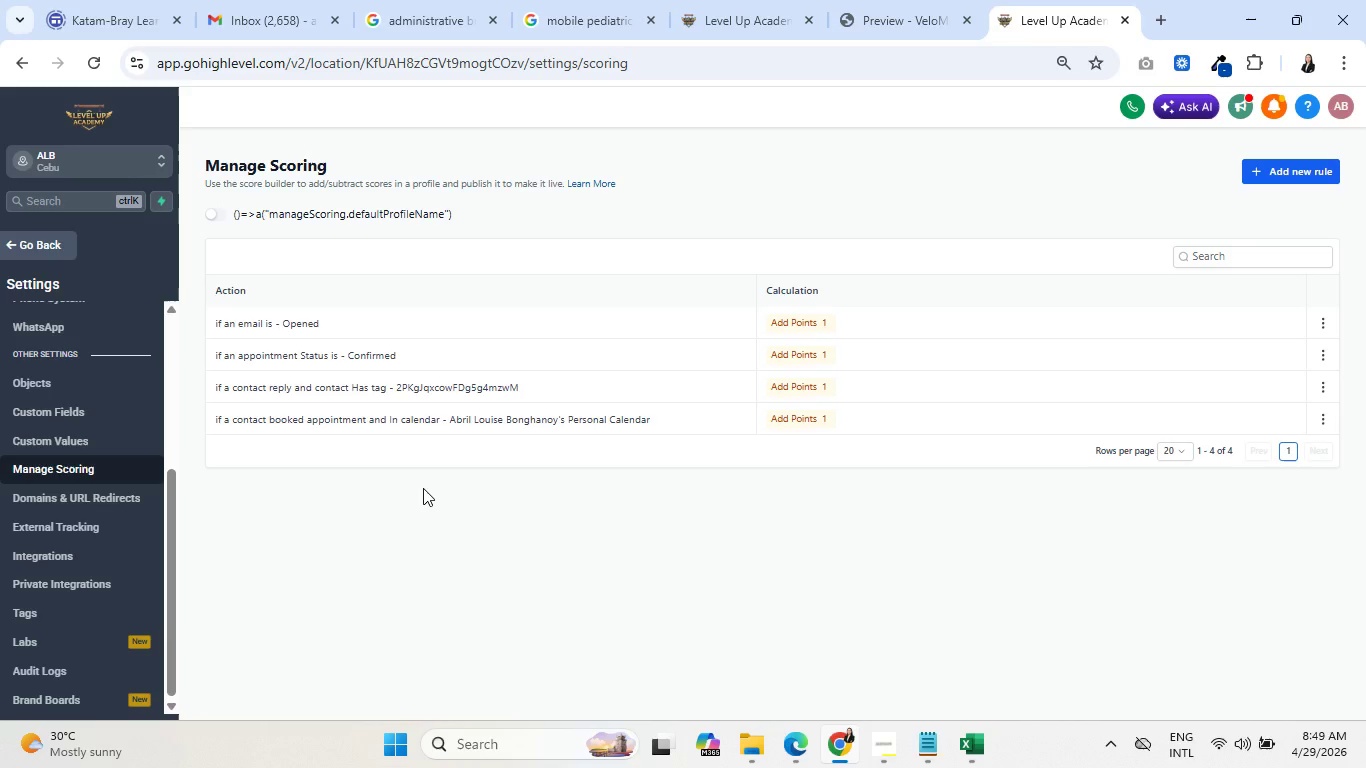 
double_click([1323, 325])
 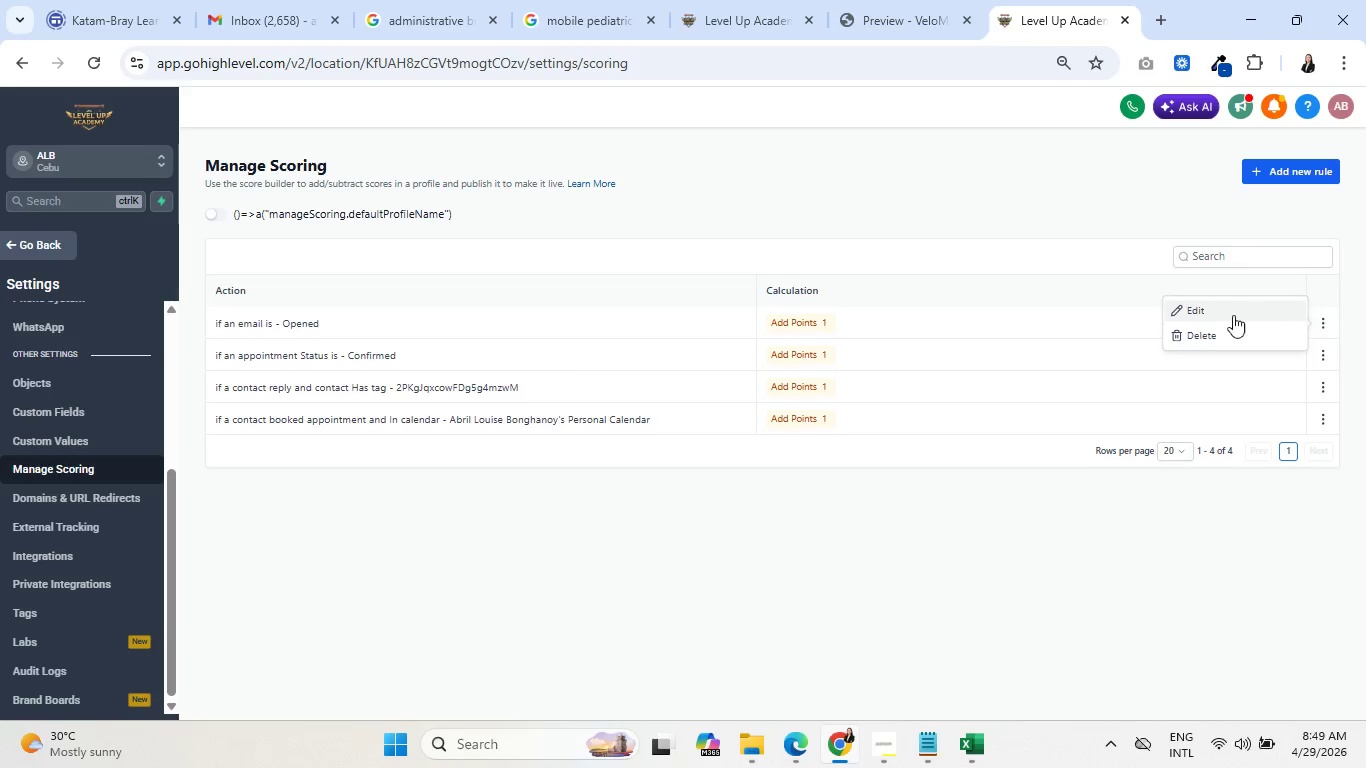 
left_click([1227, 313])
 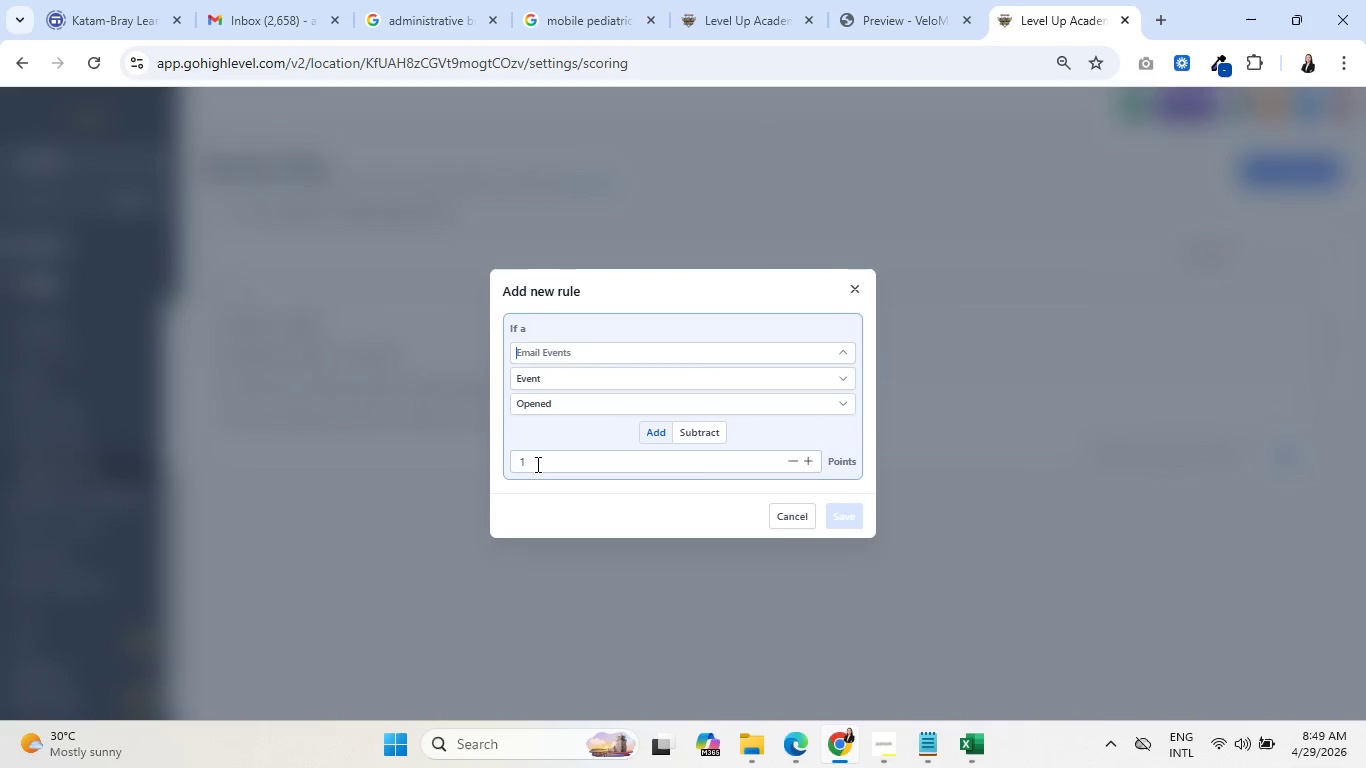 
left_click_drag(start_coordinate=[538, 463], to_coordinate=[511, 463])
 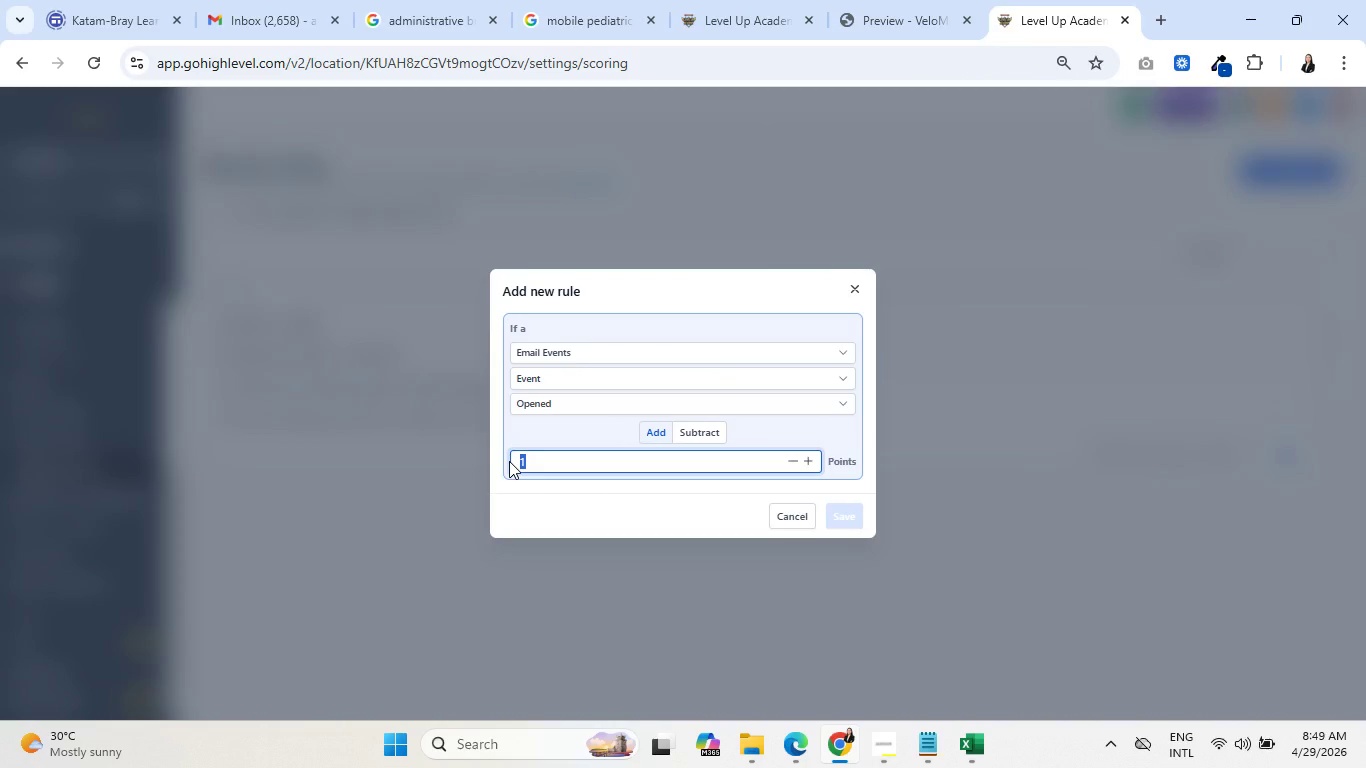 
key(5)
 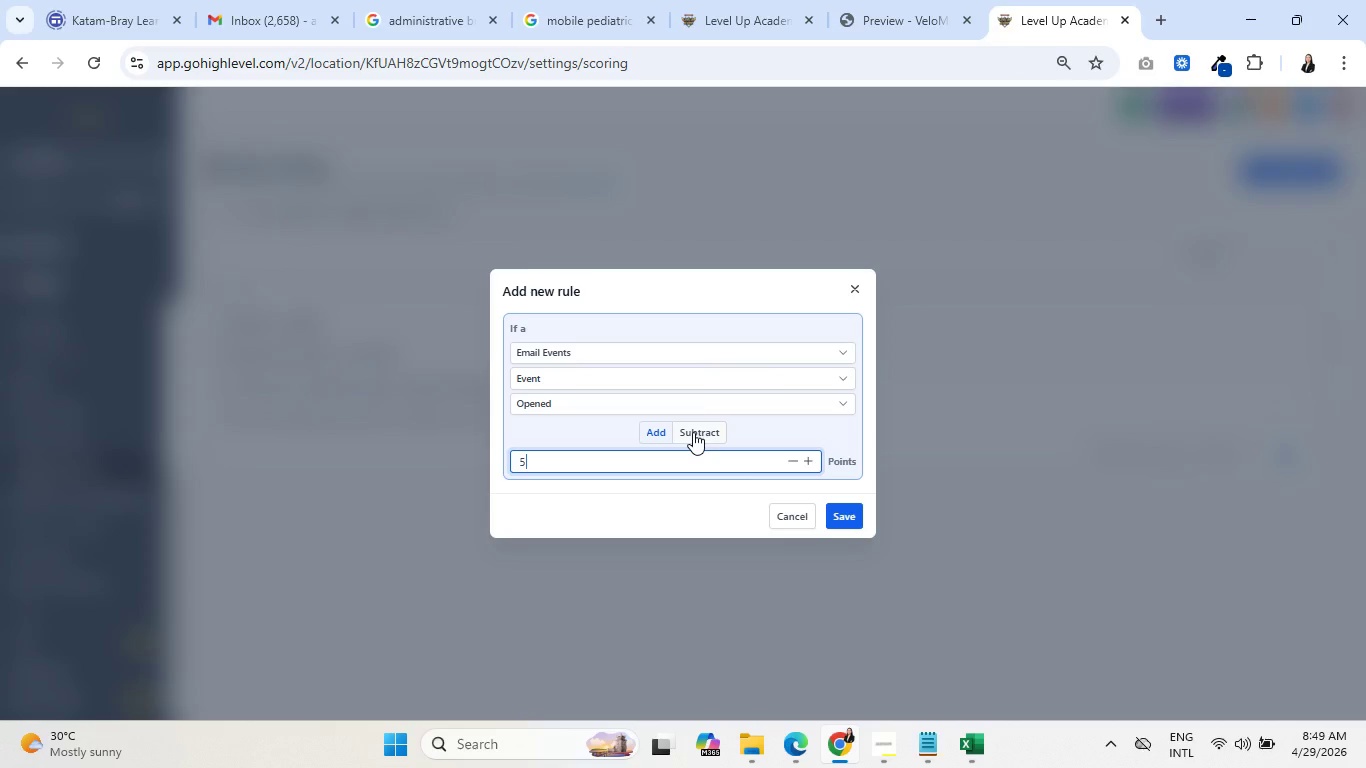 
left_click([852, 521])
 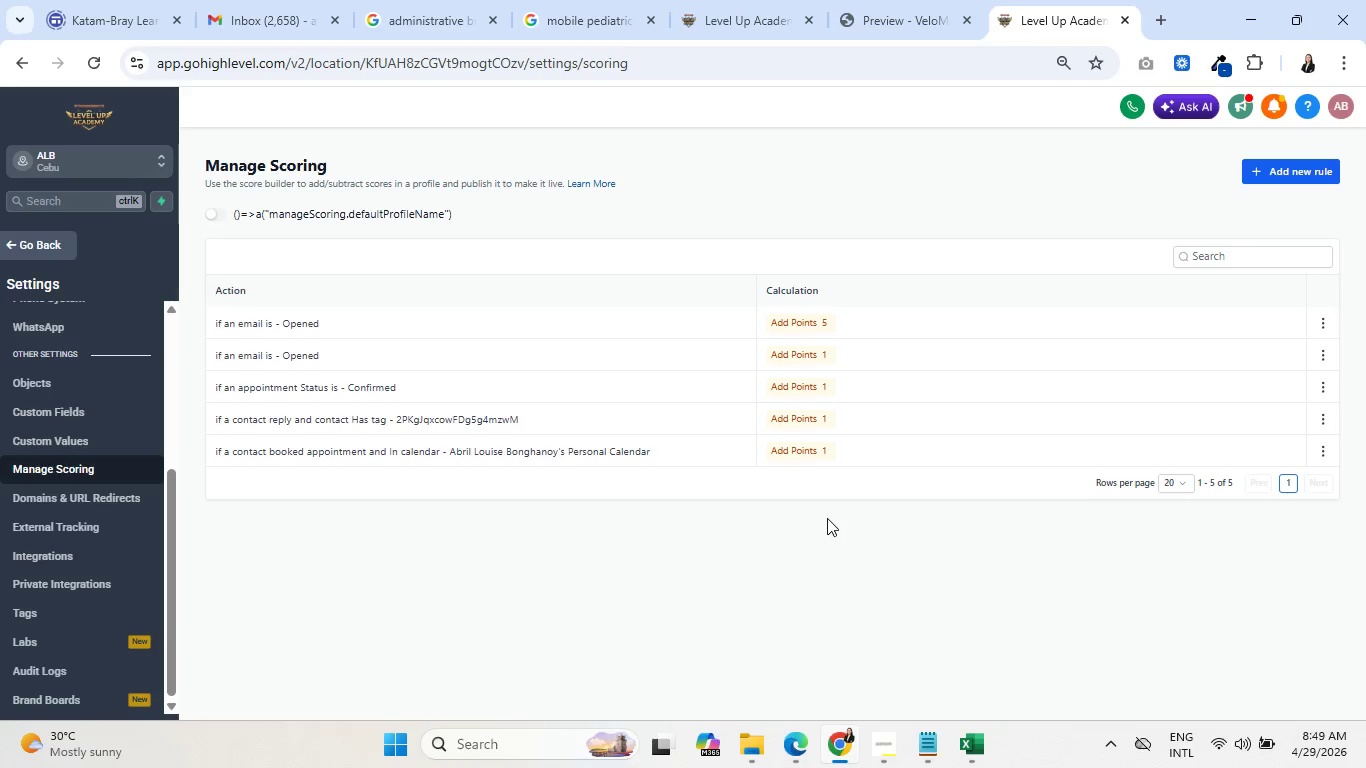 
wait(26.61)
 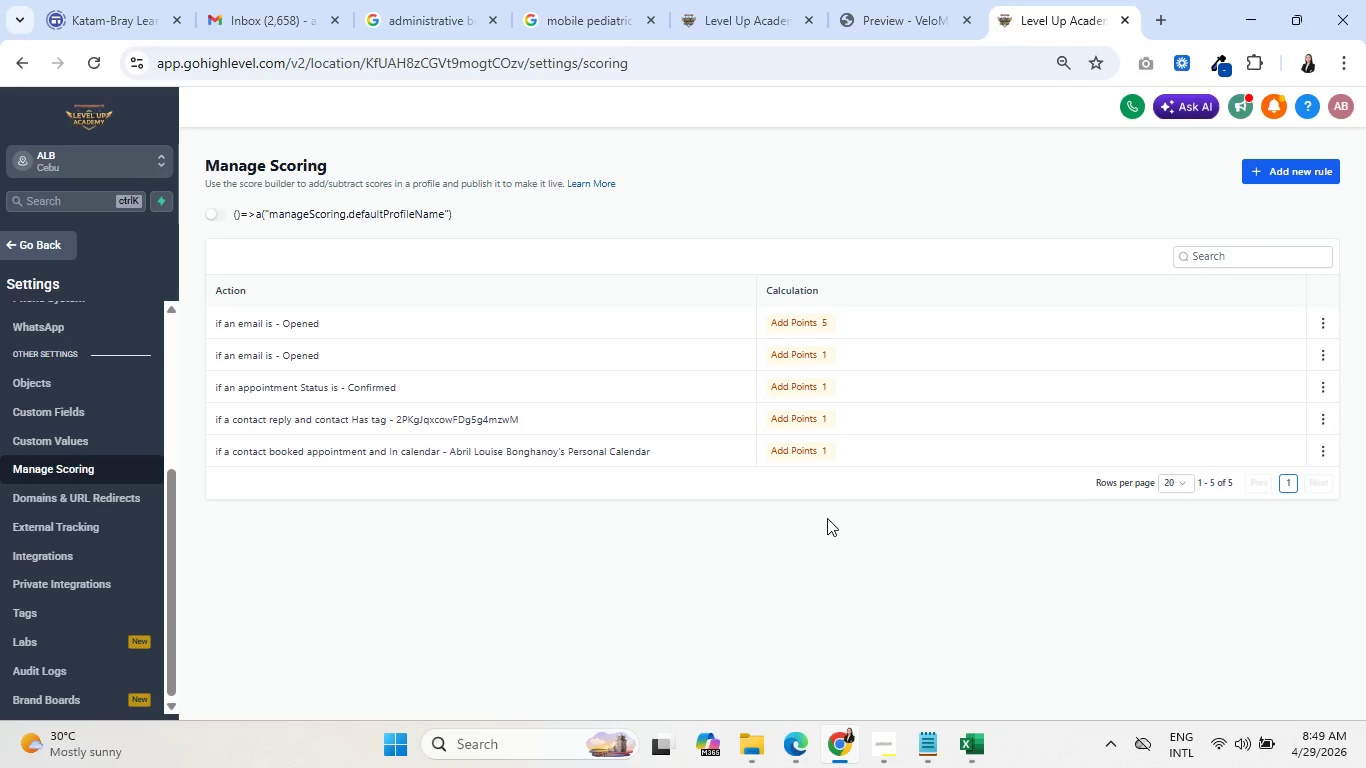 
left_click([220, 213])
 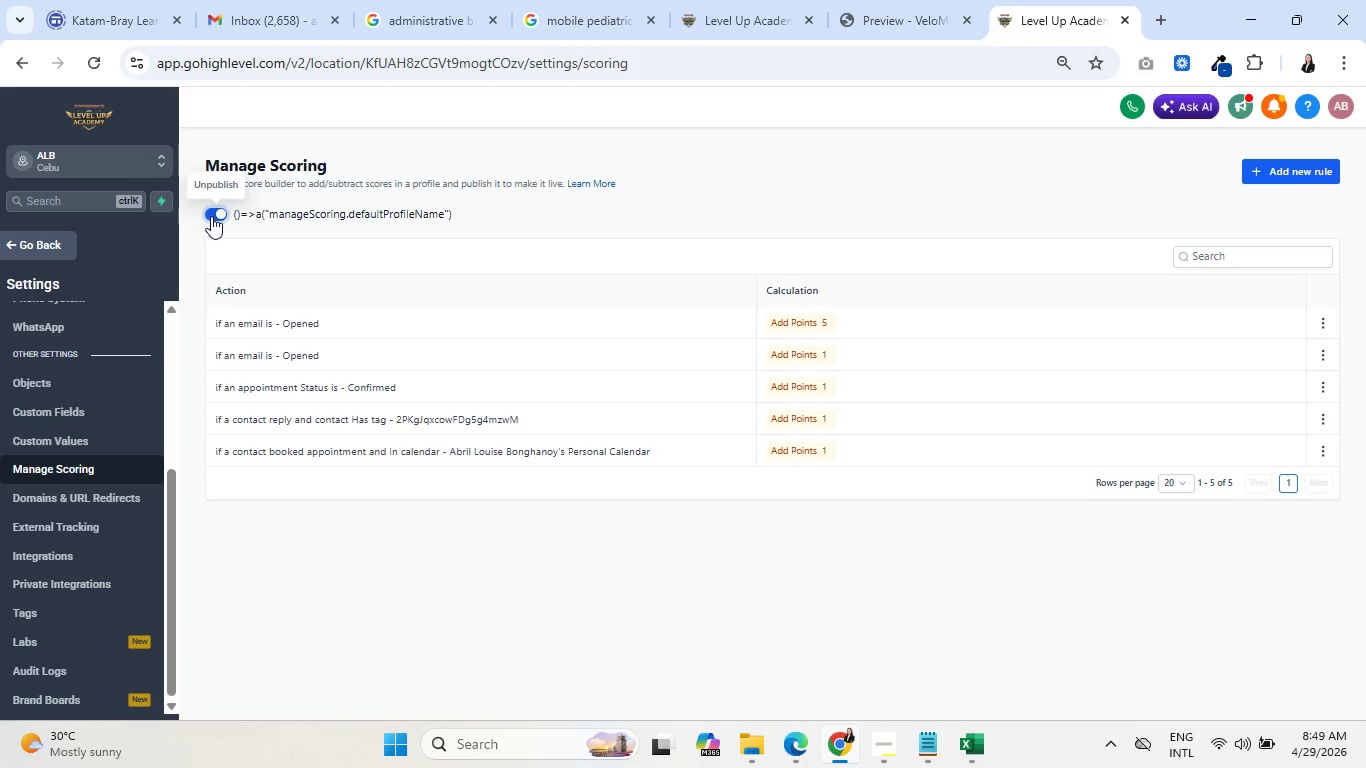 
left_click([211, 216])
 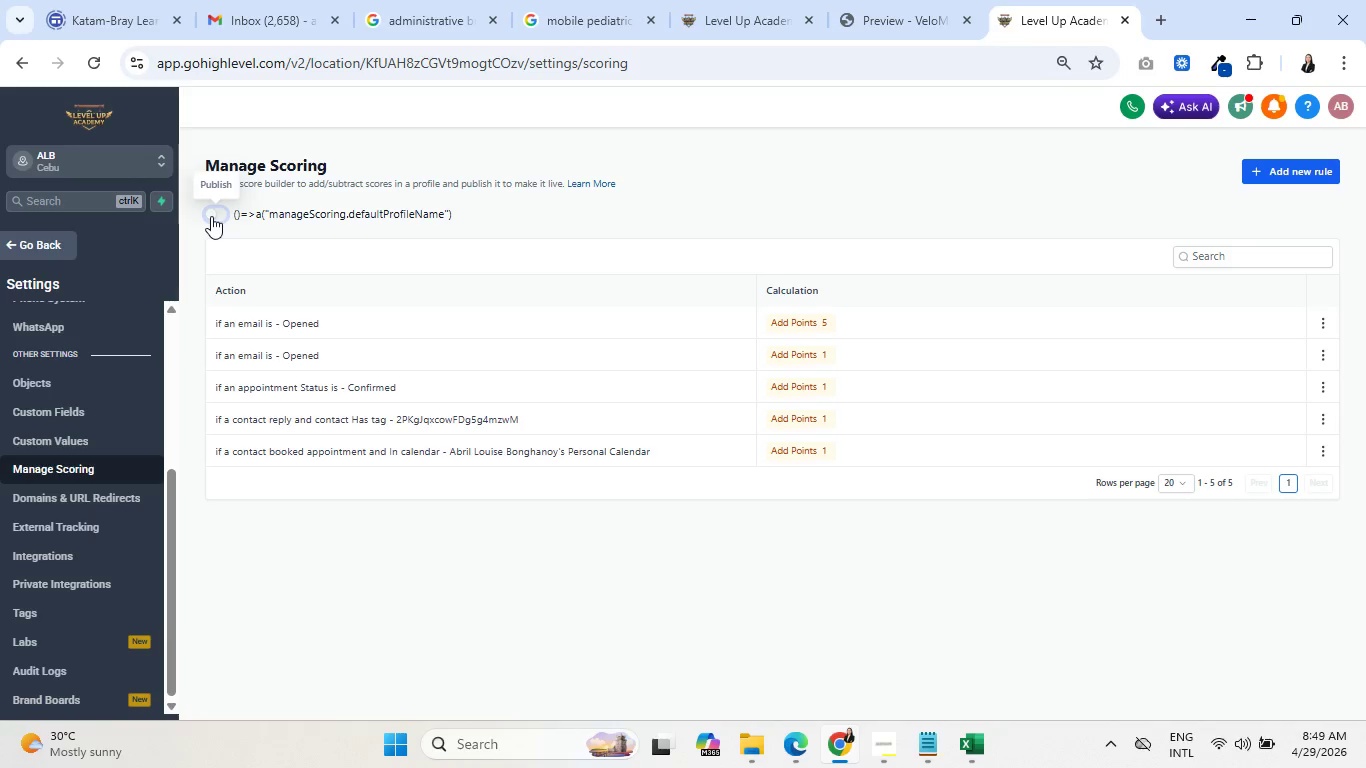 
left_click([220, 214])
 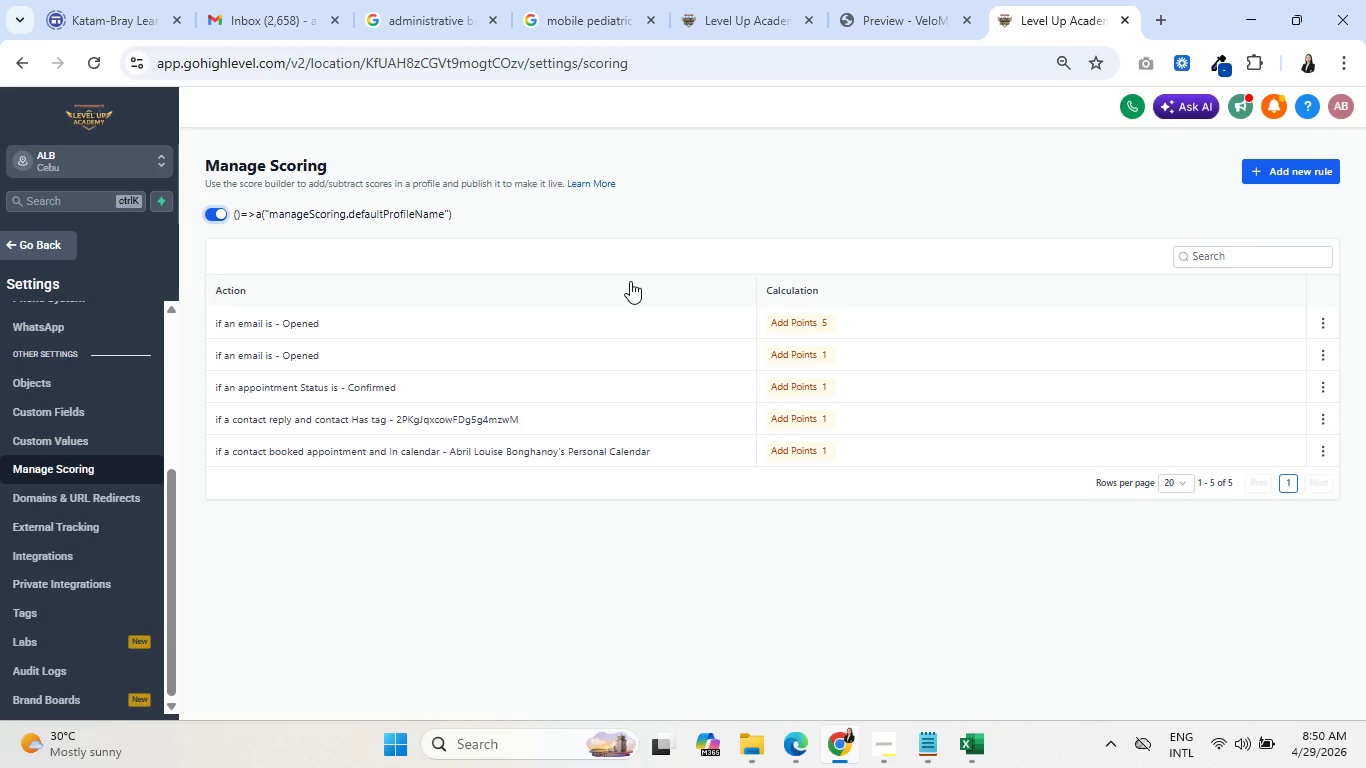 
left_click([442, 213])
 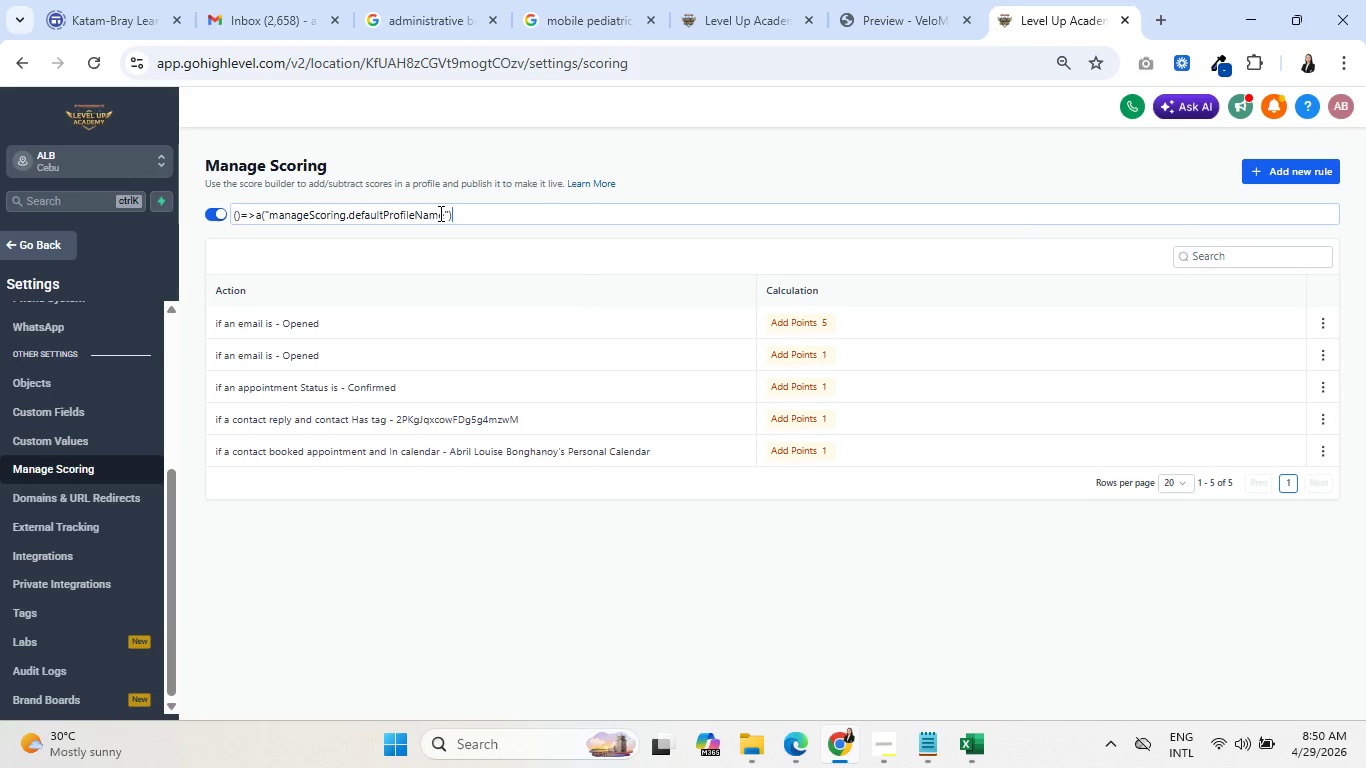 
left_click([656, 175])
 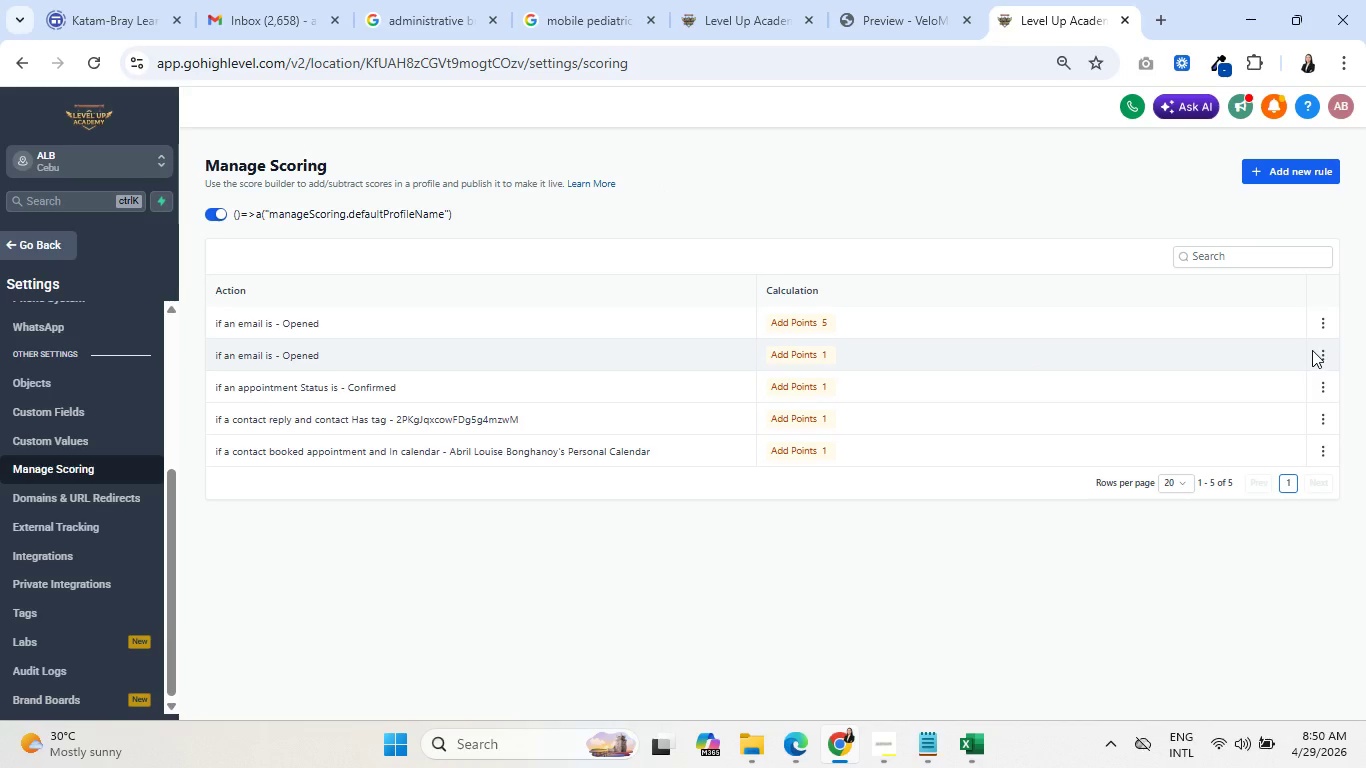 
wait(20.17)
 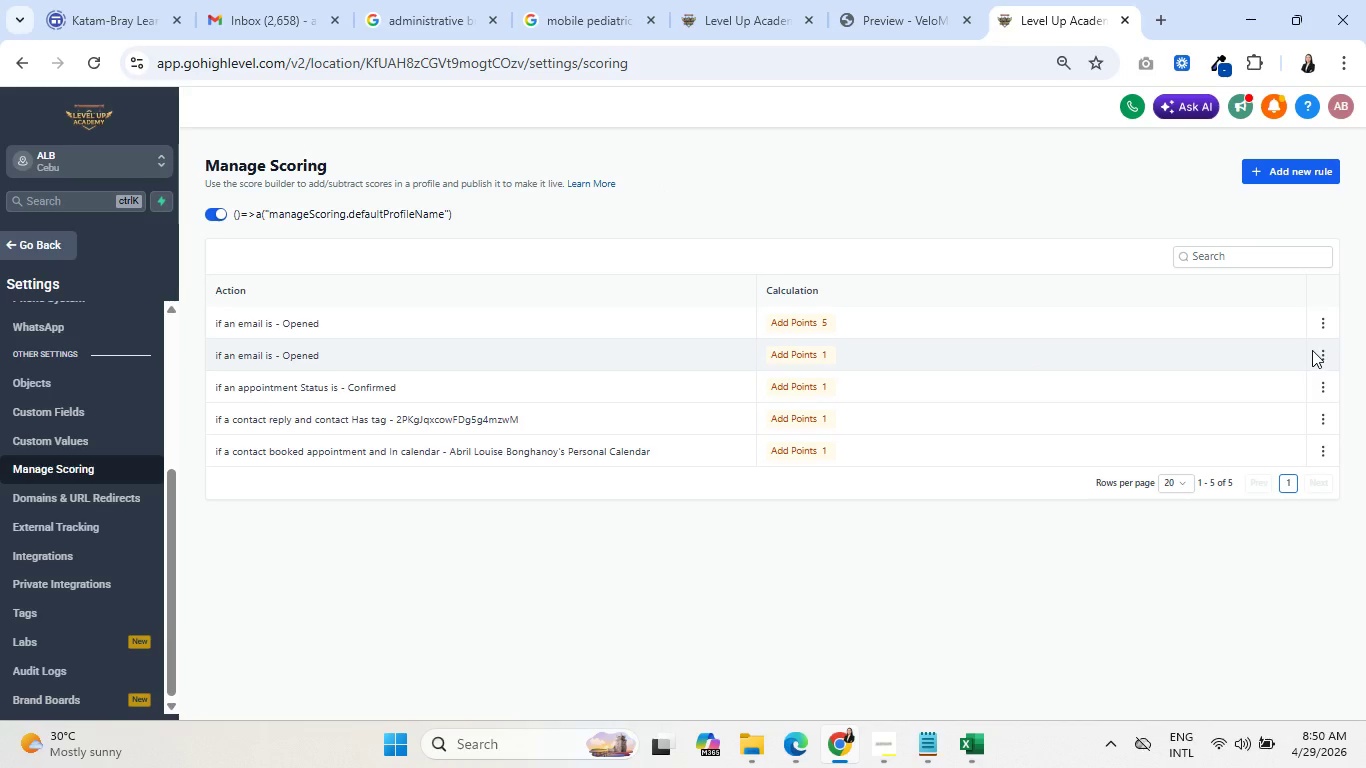 
left_click([1317, 349])
 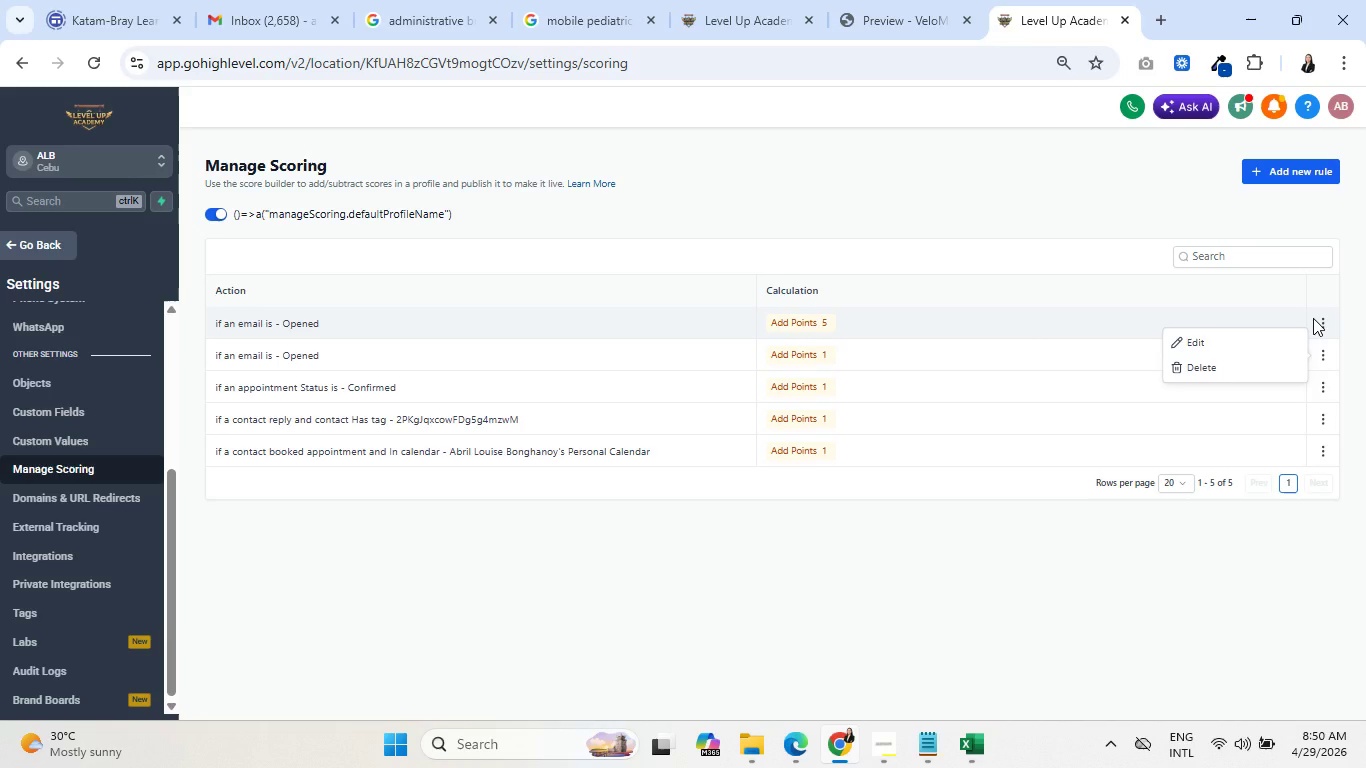 
wait(10.84)
 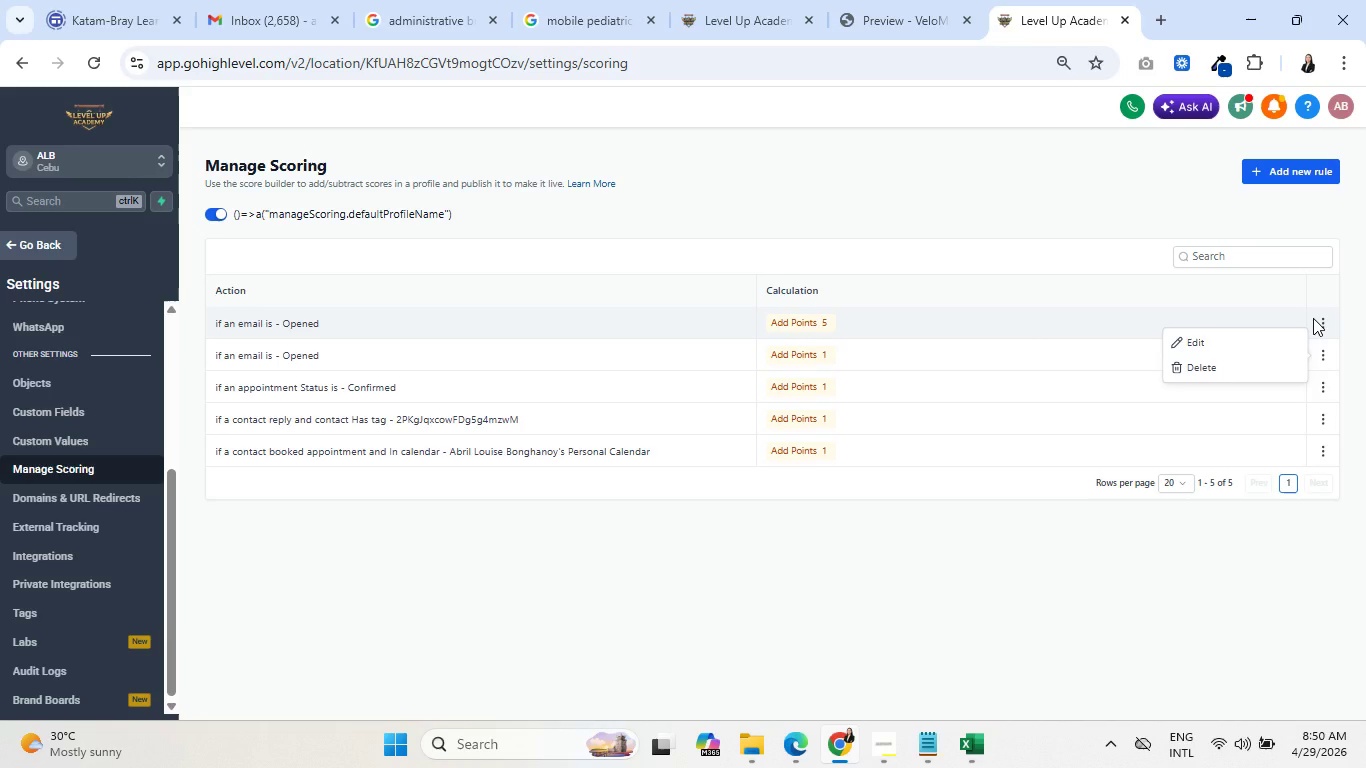 
left_click([1232, 335])
 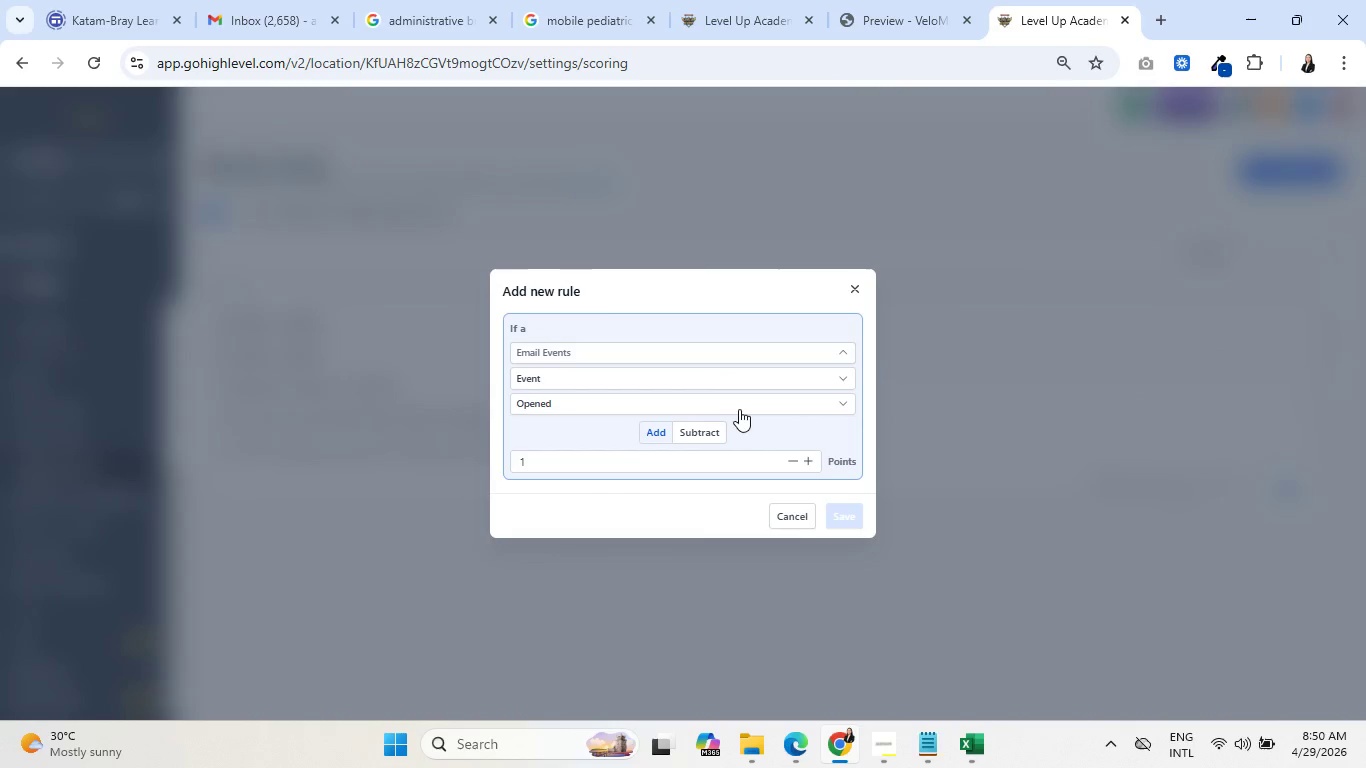 
left_click([730, 404])
 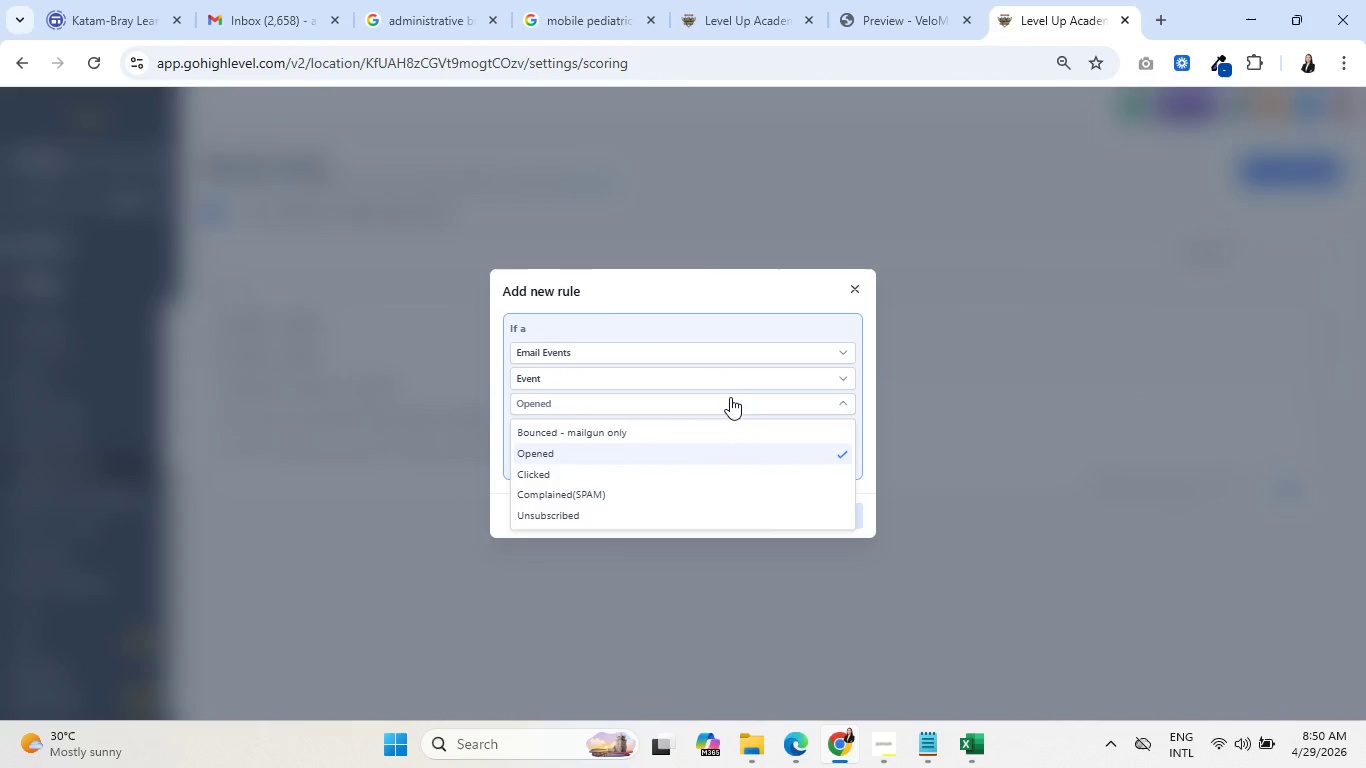 
left_click([615, 449])
 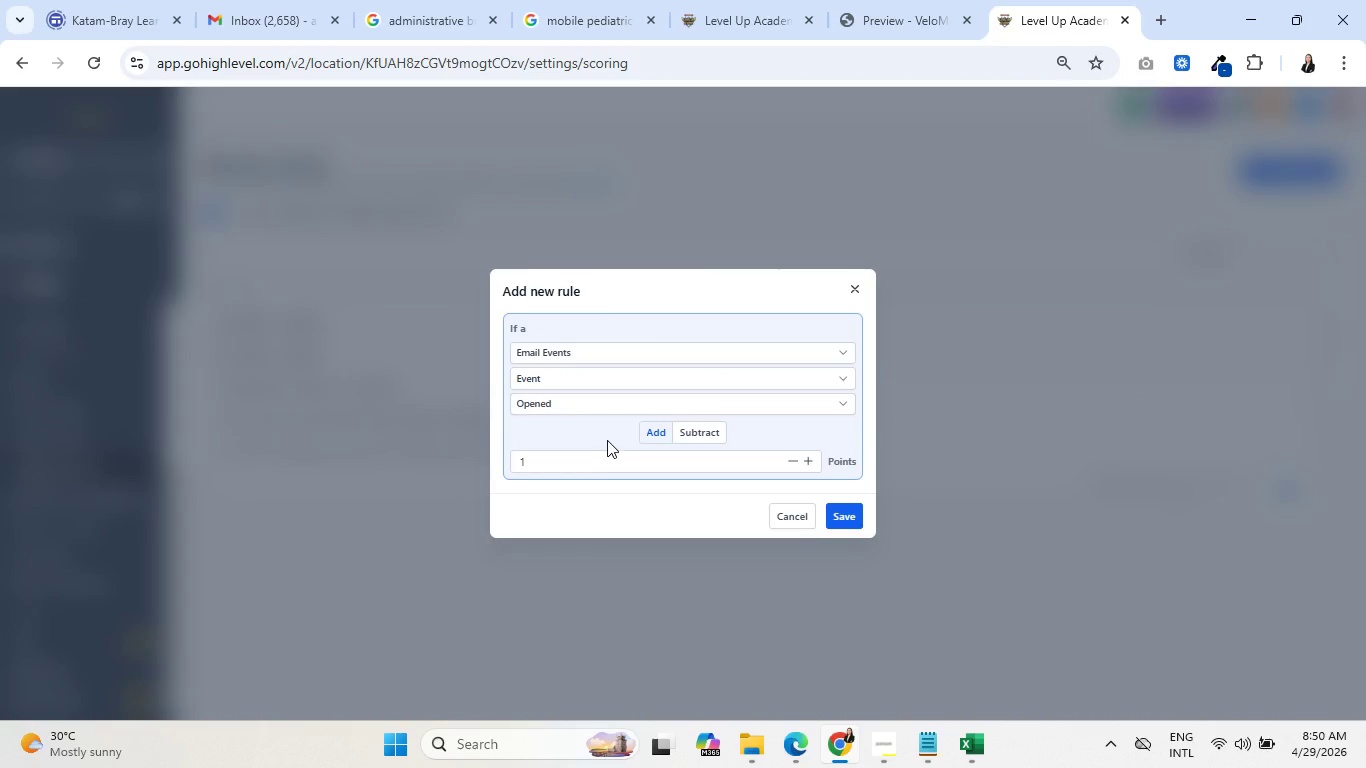 
left_click([782, 351])
 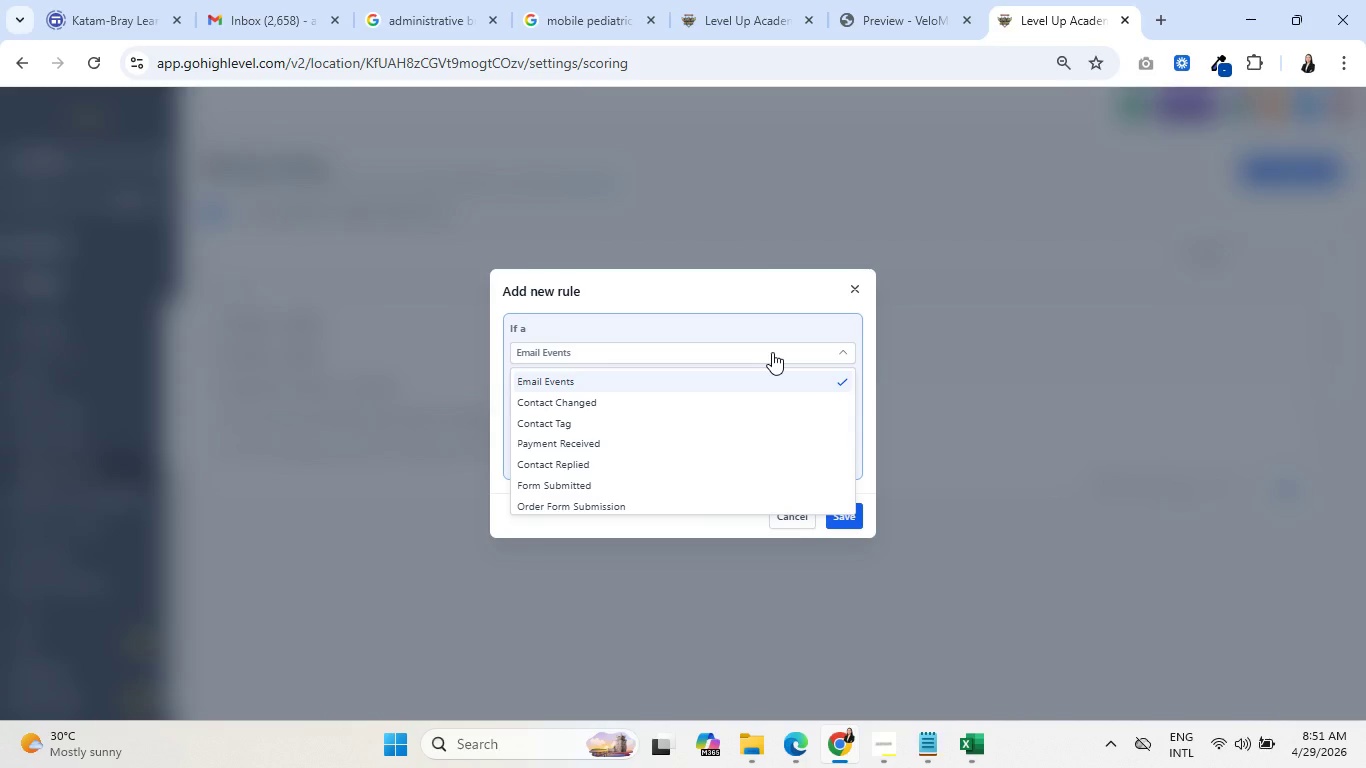 
wait(29.06)
 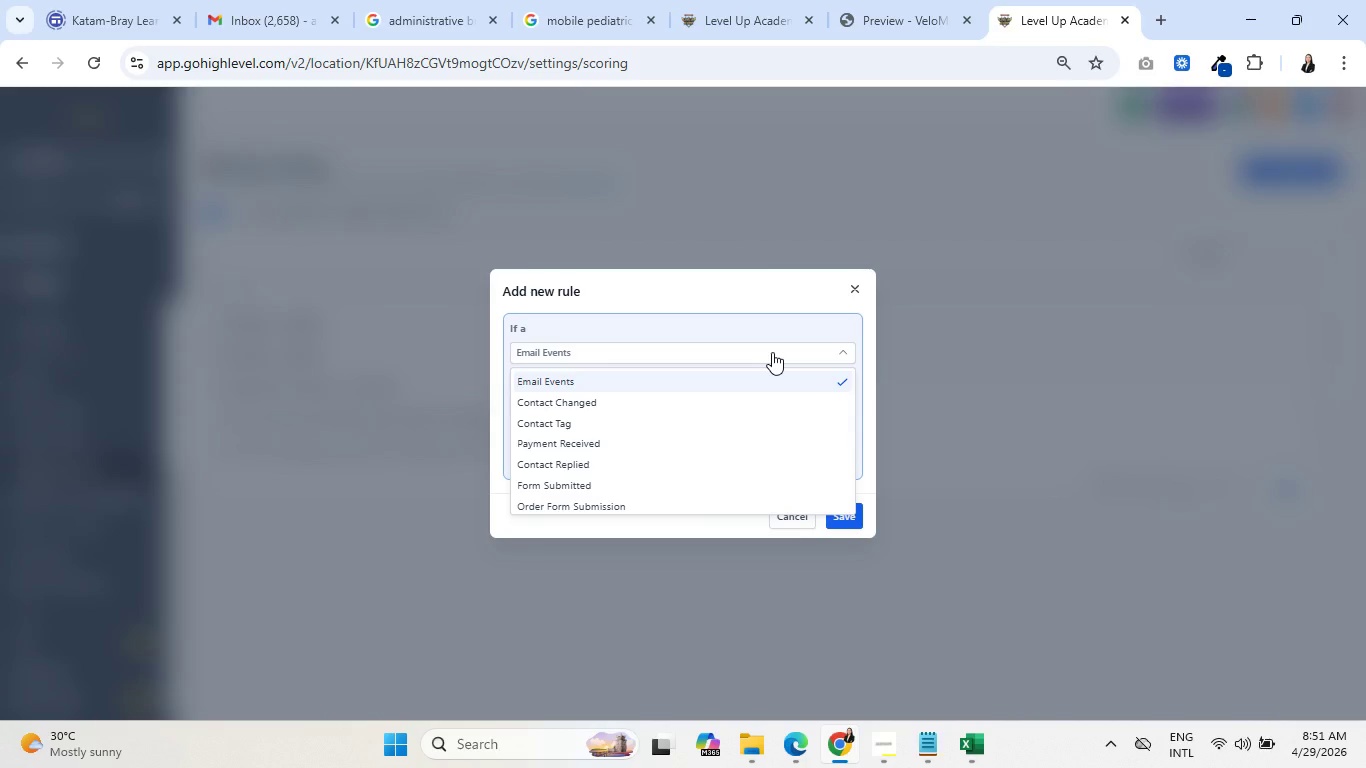 
scroll: coordinate [661, 442], scroll_direction: down, amount: 2.0
 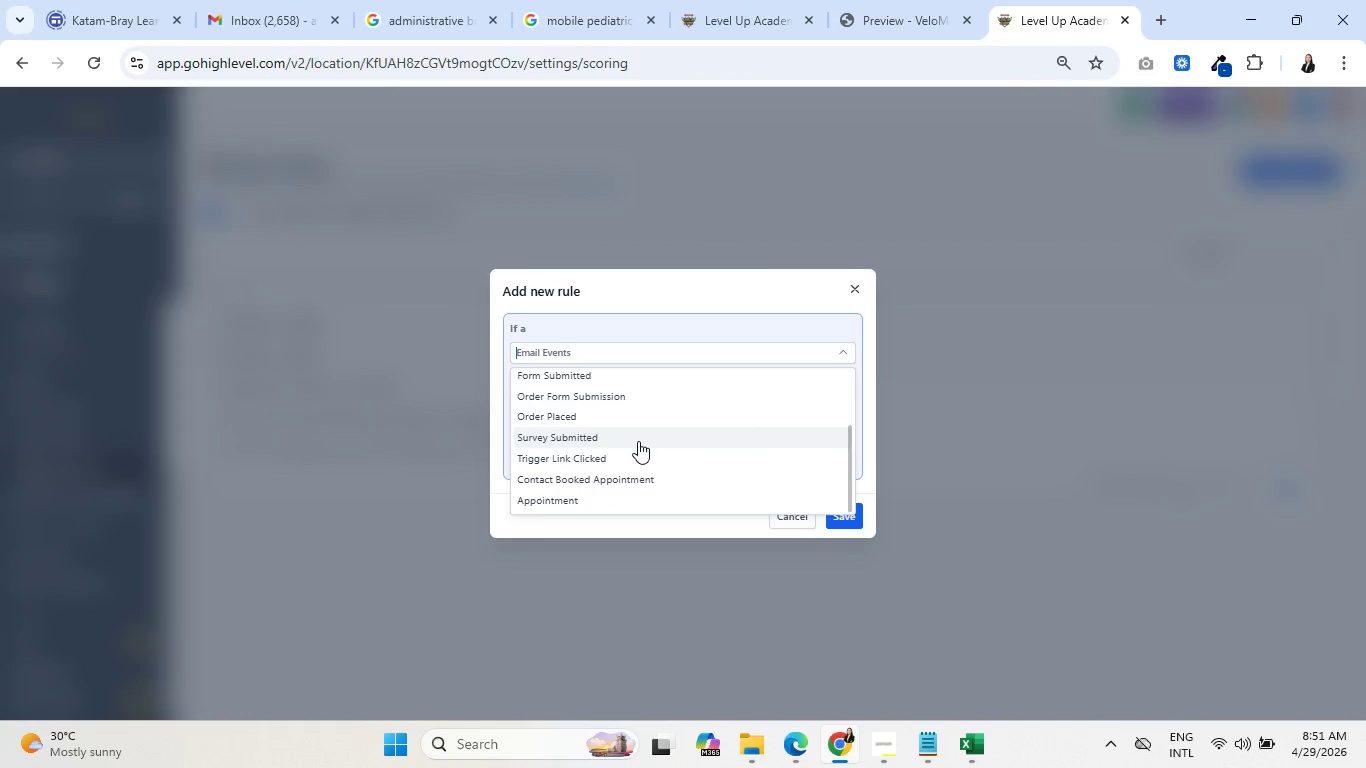 
scroll: coordinate [640, 439], scroll_direction: up, amount: 1.0
 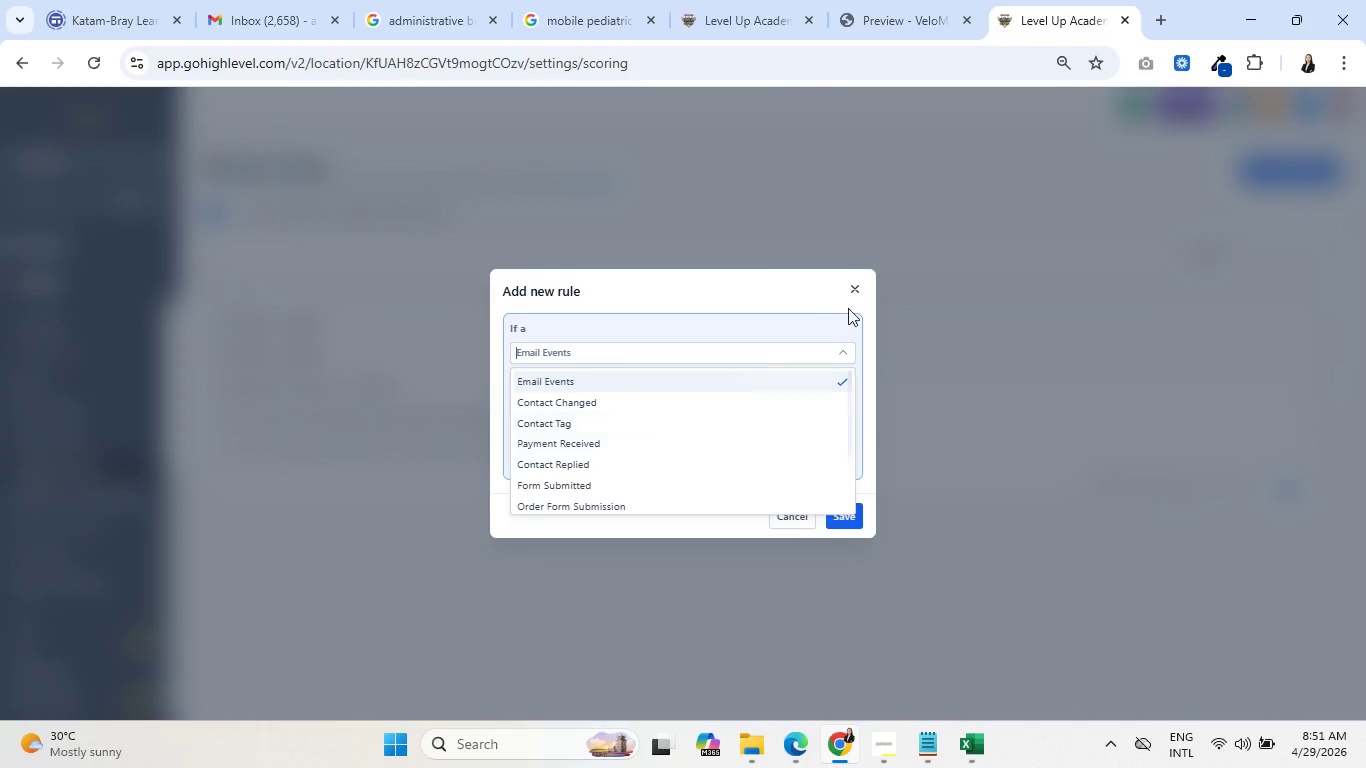 
left_click([861, 290])
 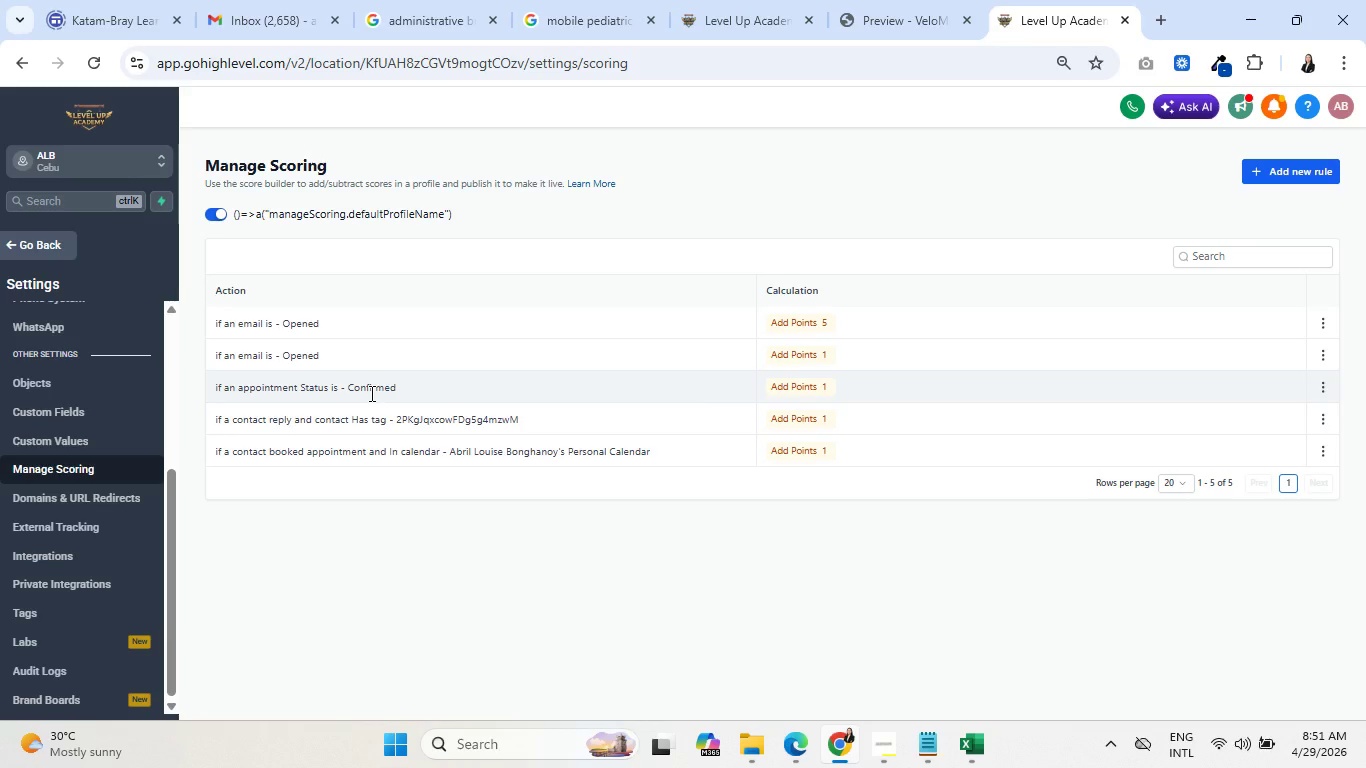 
left_click([212, 211])
 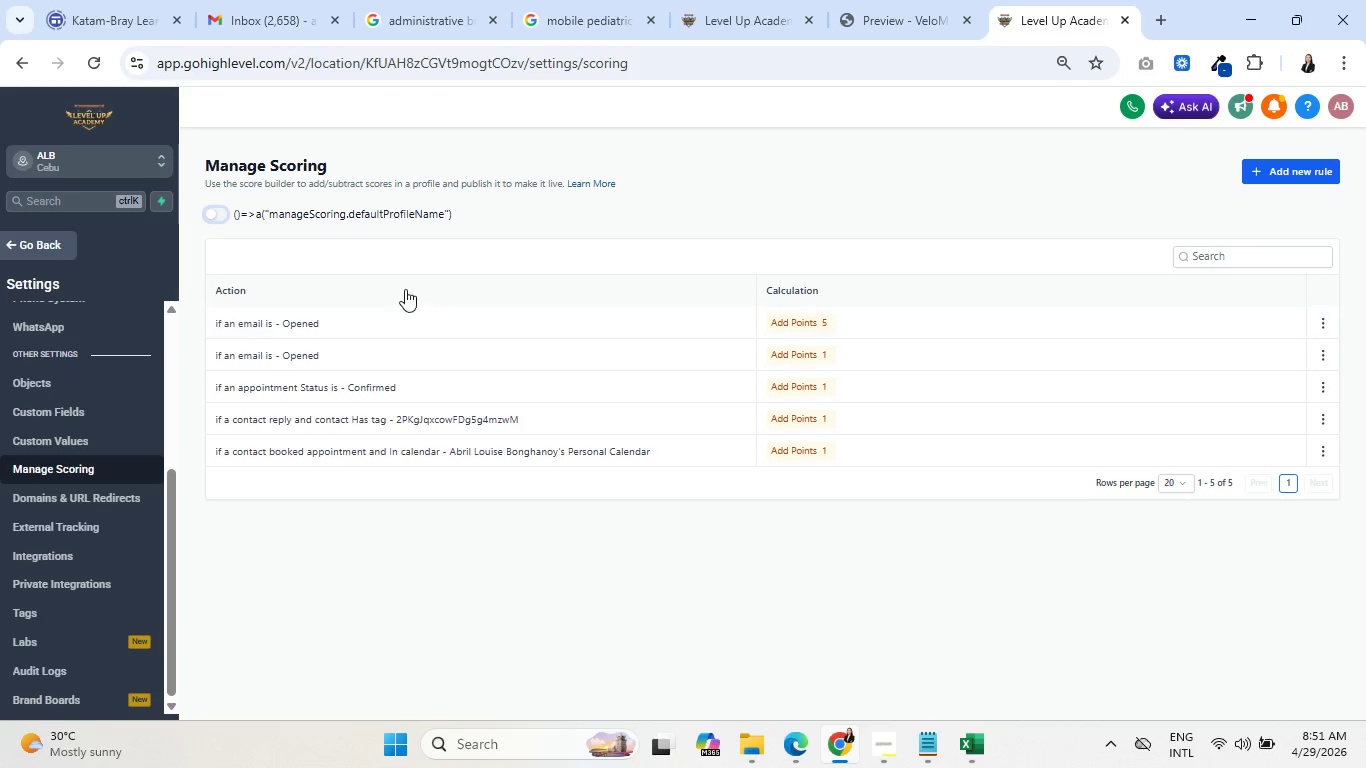 
wait(12.09)
 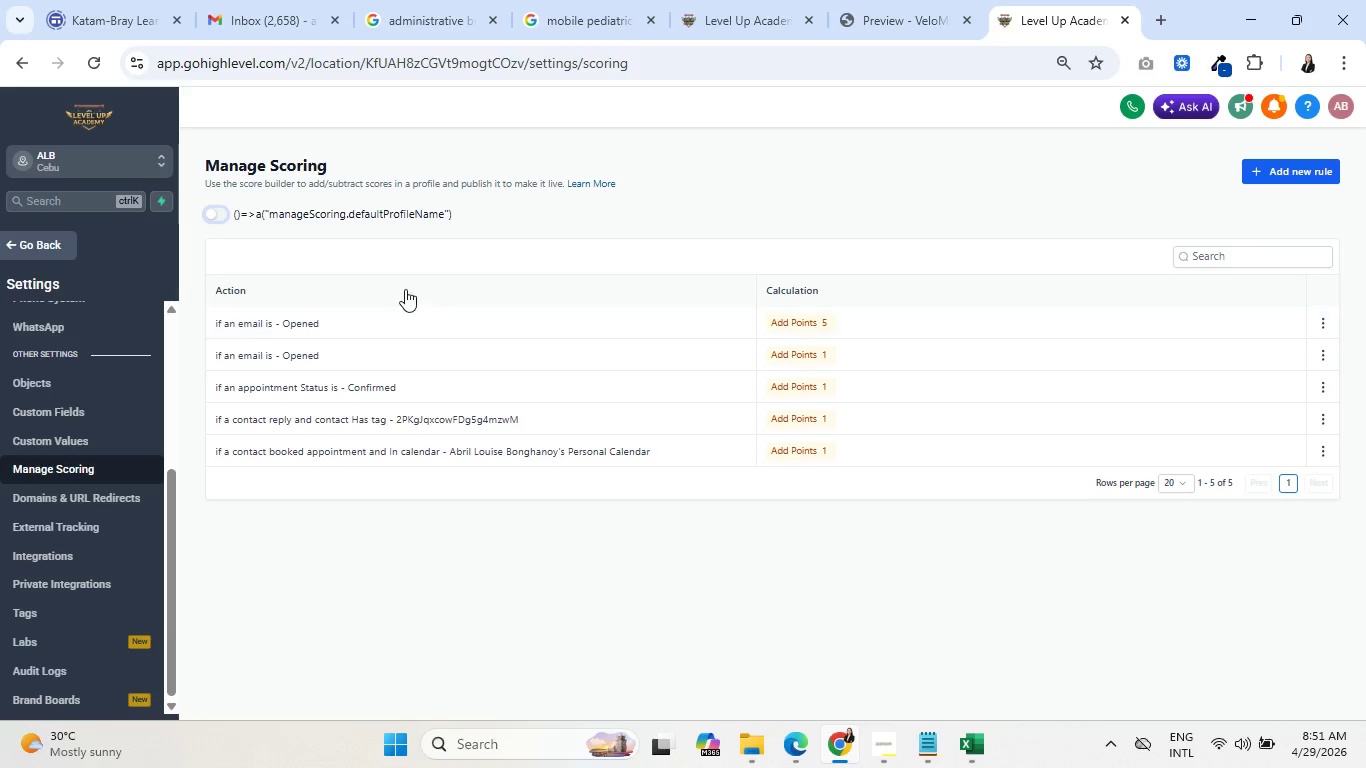 
left_click([1296, 166])
 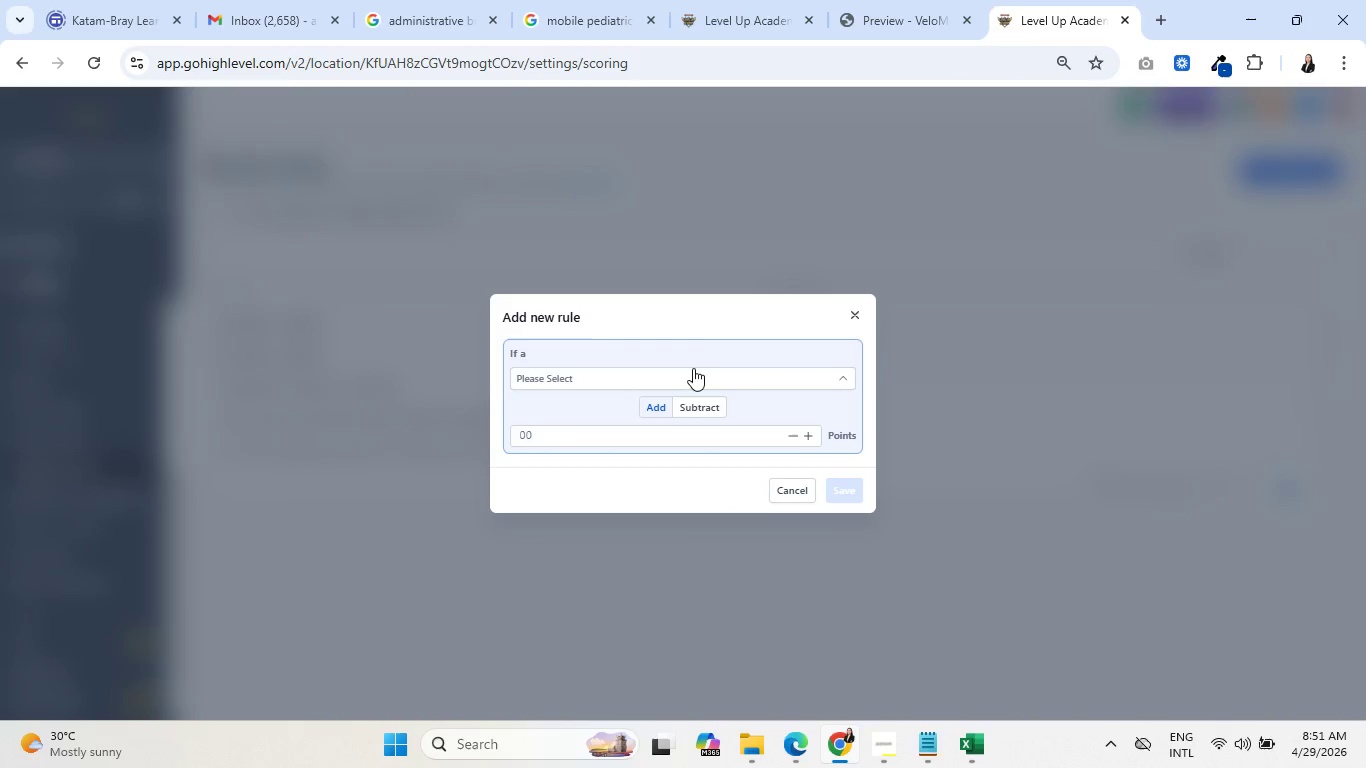 
left_click([692, 376])
 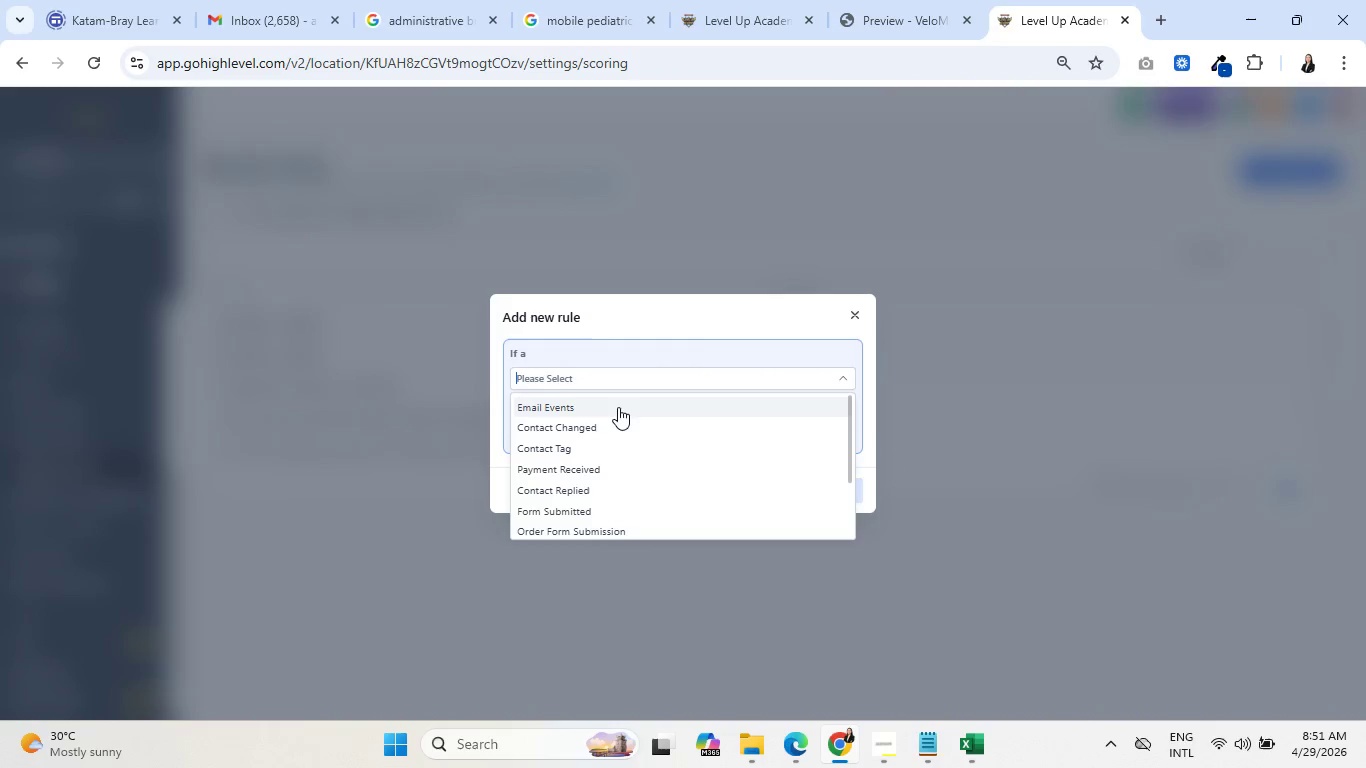 
left_click([623, 390])
 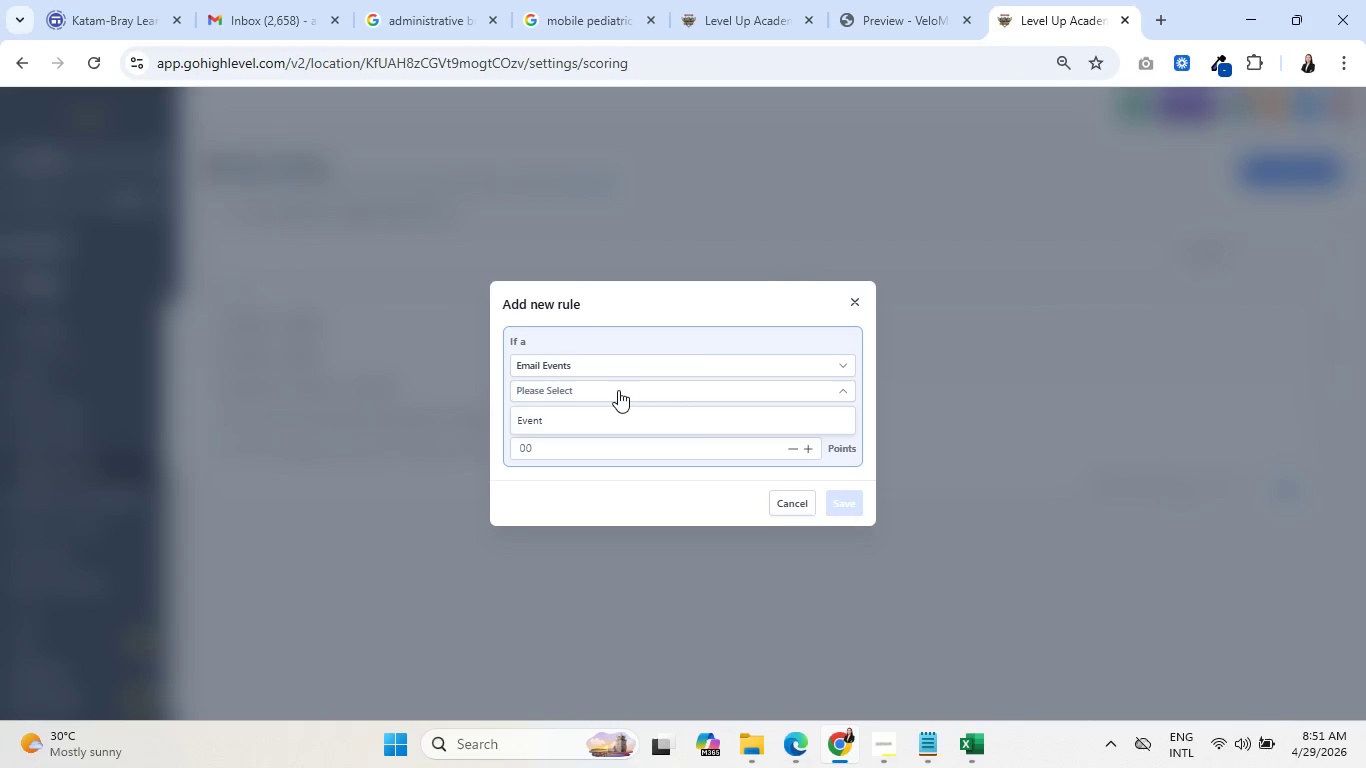 
left_click([594, 419])
 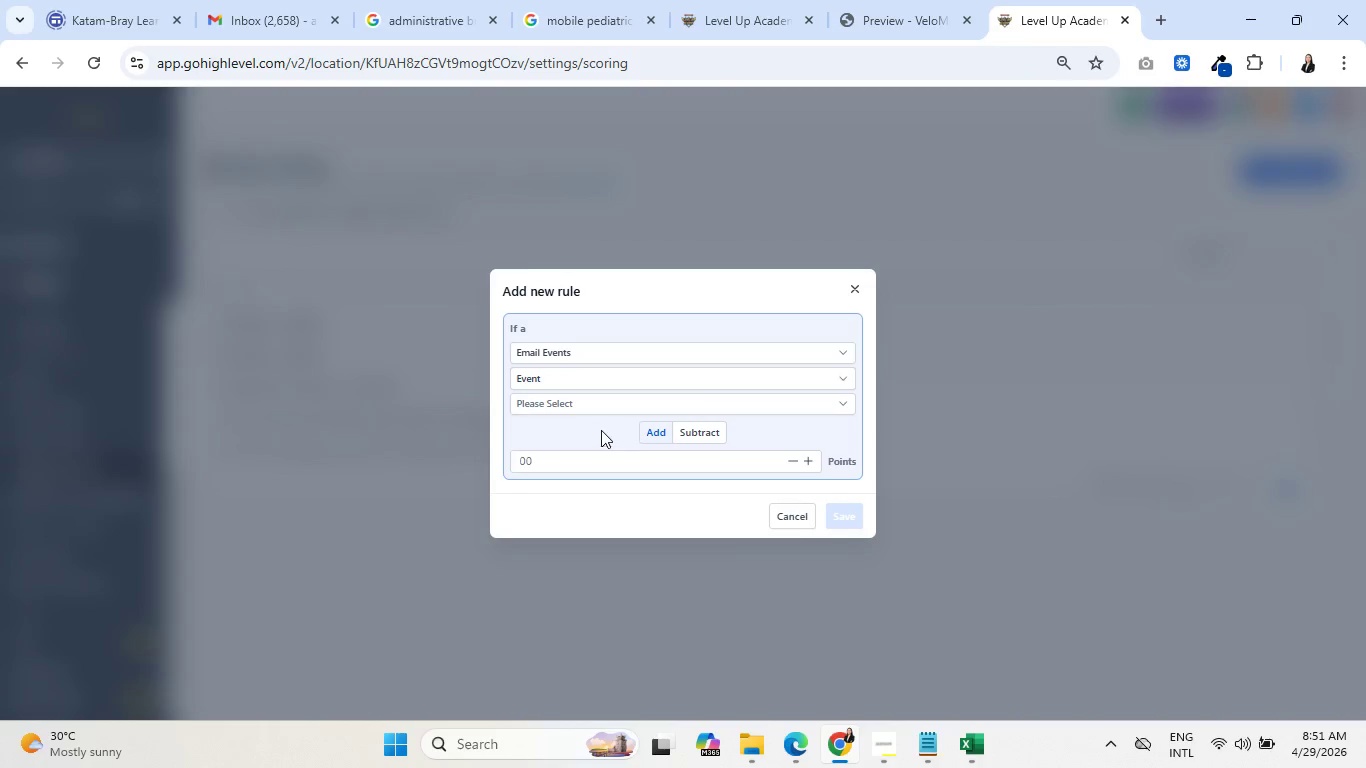 
left_click([612, 402])
 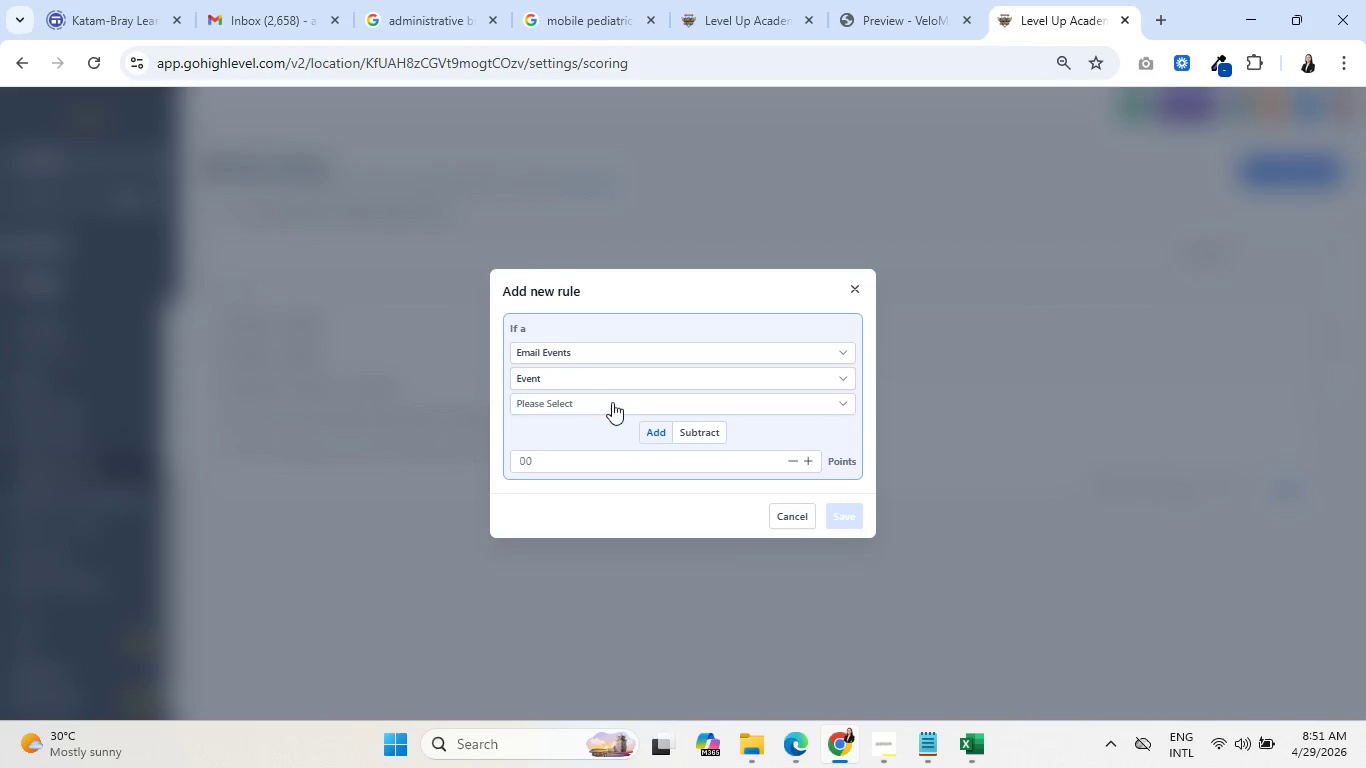 
mouse_move([585, 439])
 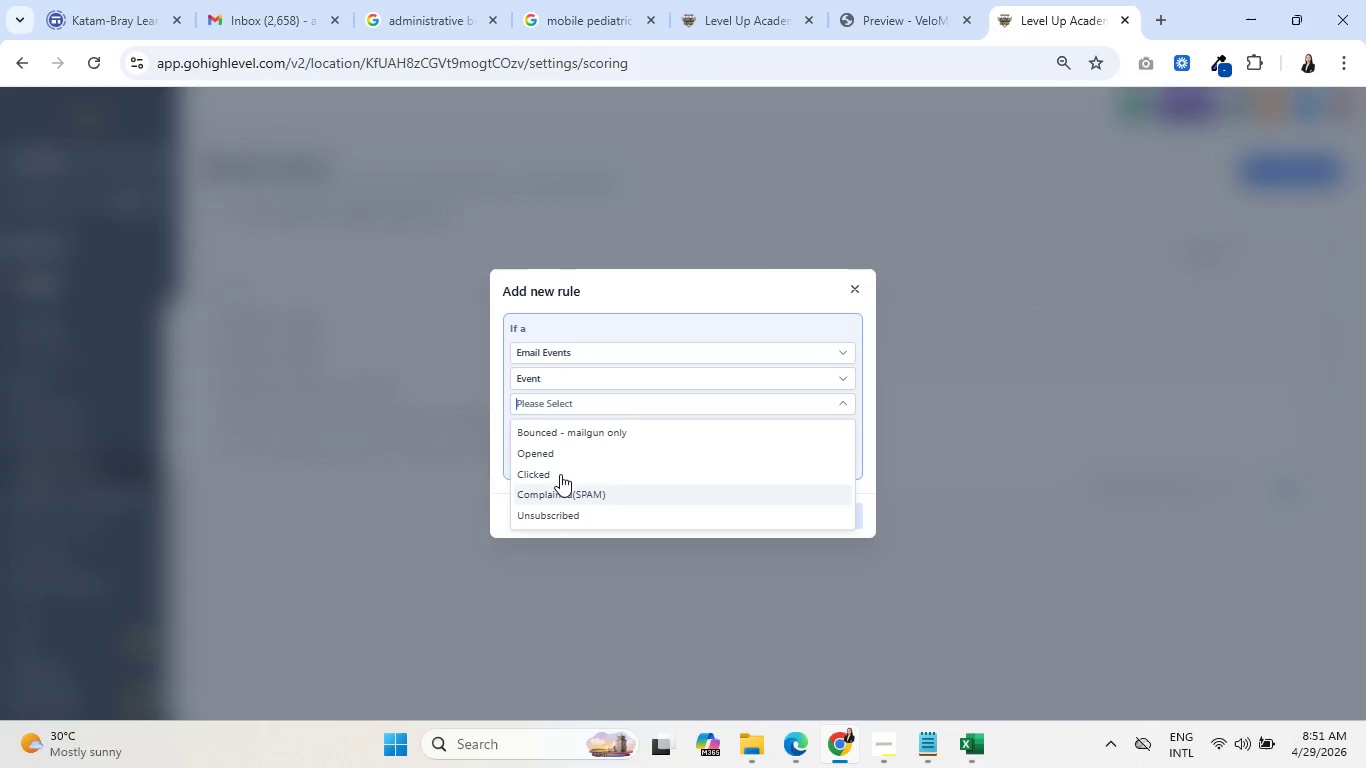 
left_click([560, 471])
 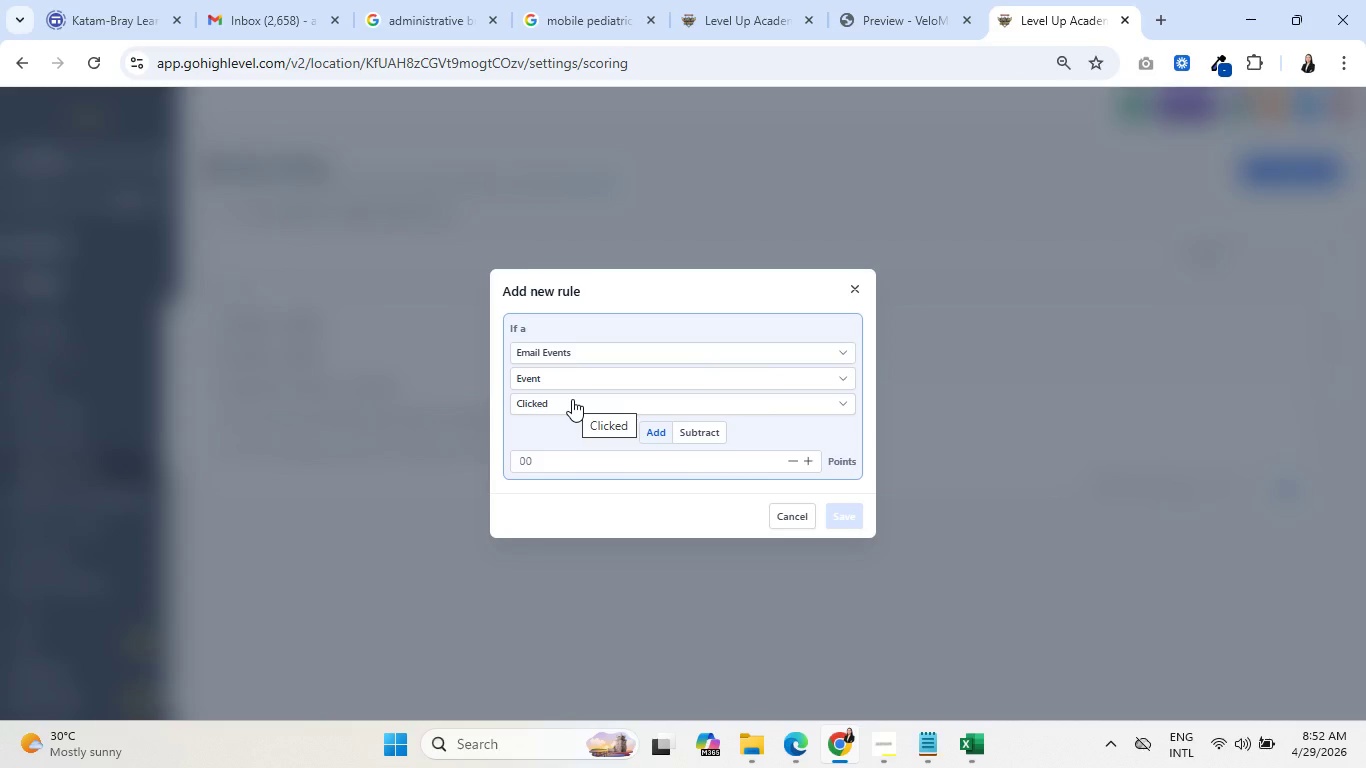 
wait(38.98)
 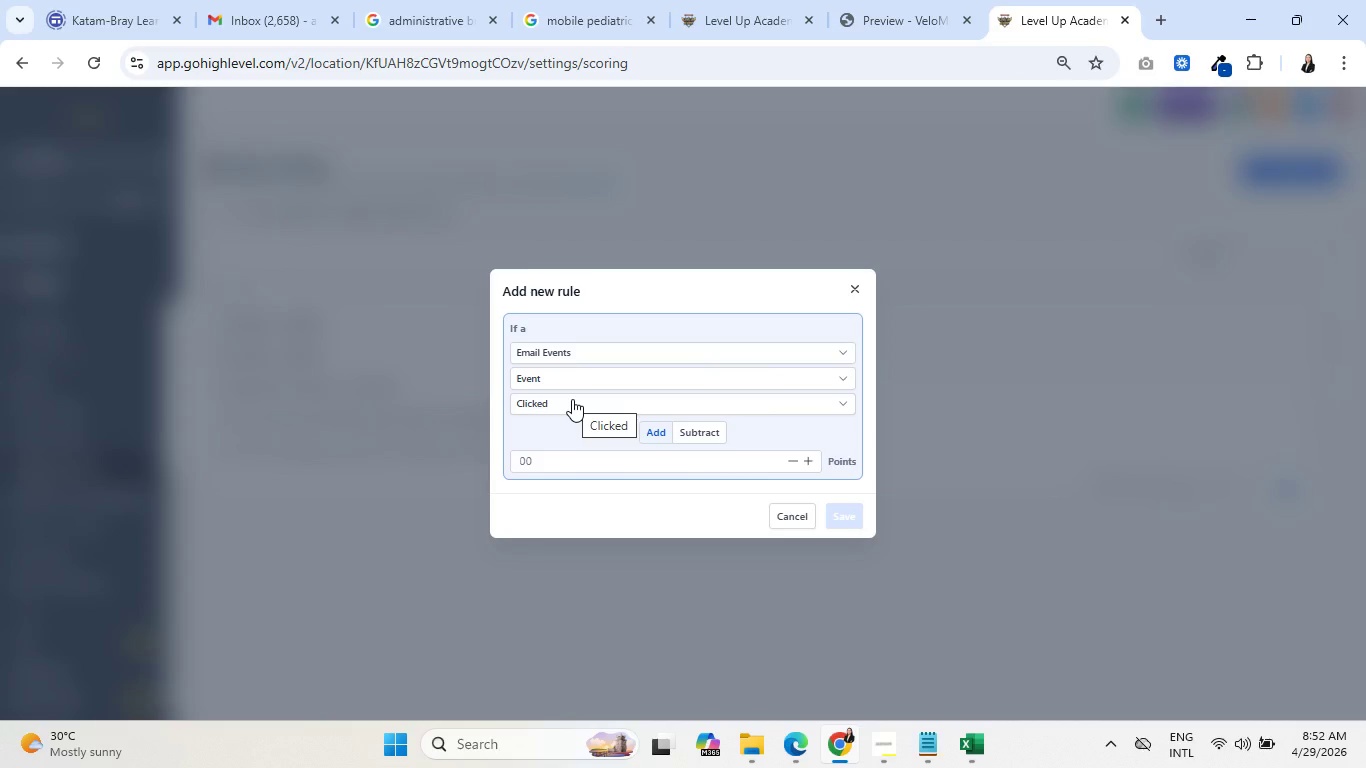 
left_click([599, 354])
 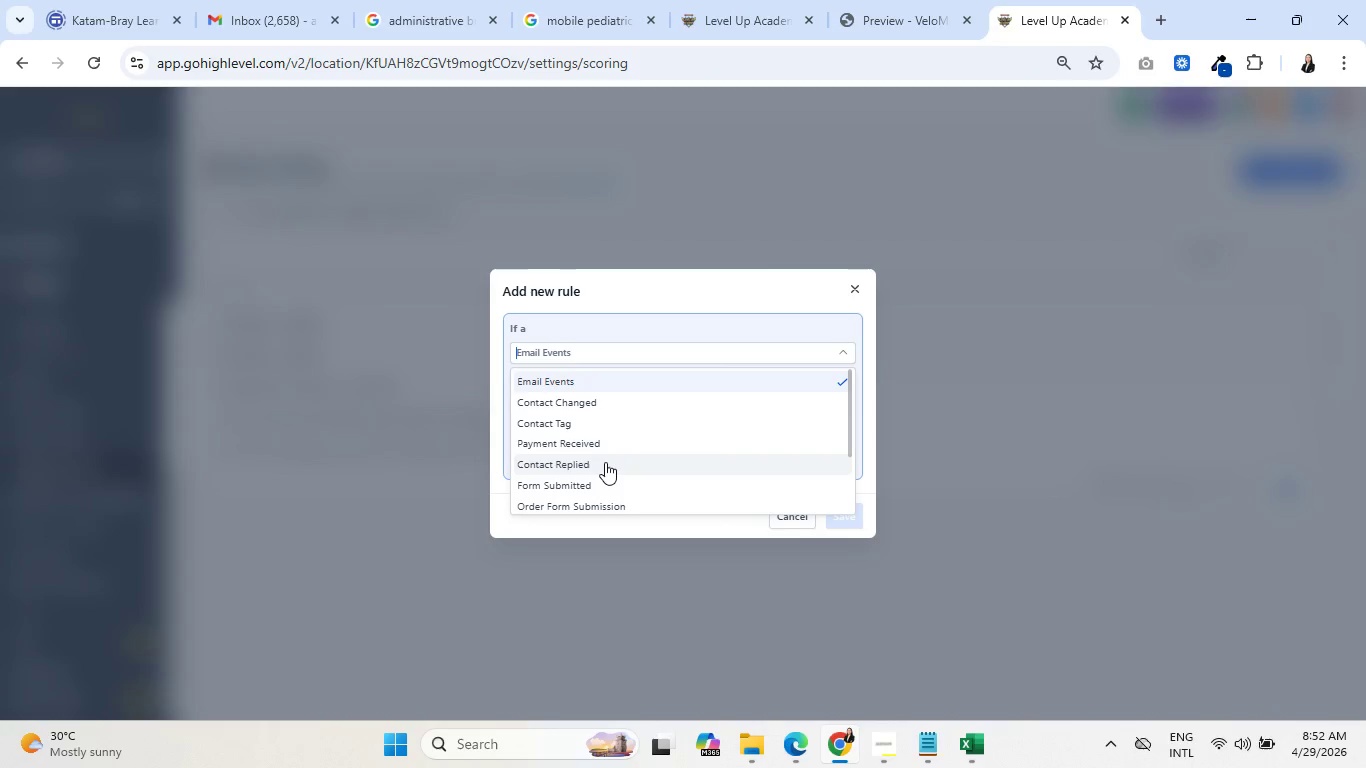 
scroll: coordinate [614, 468], scroll_direction: down, amount: 1.0
 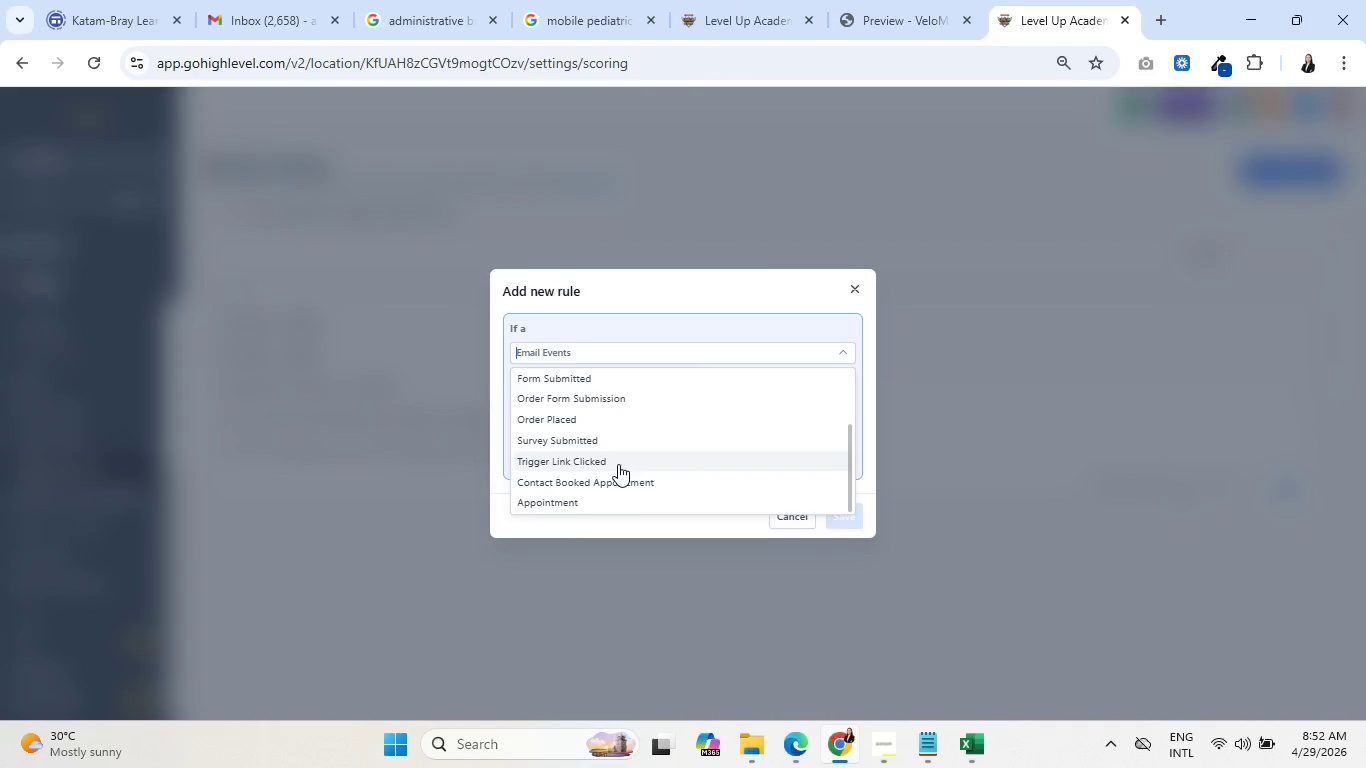 
left_click([611, 392])
 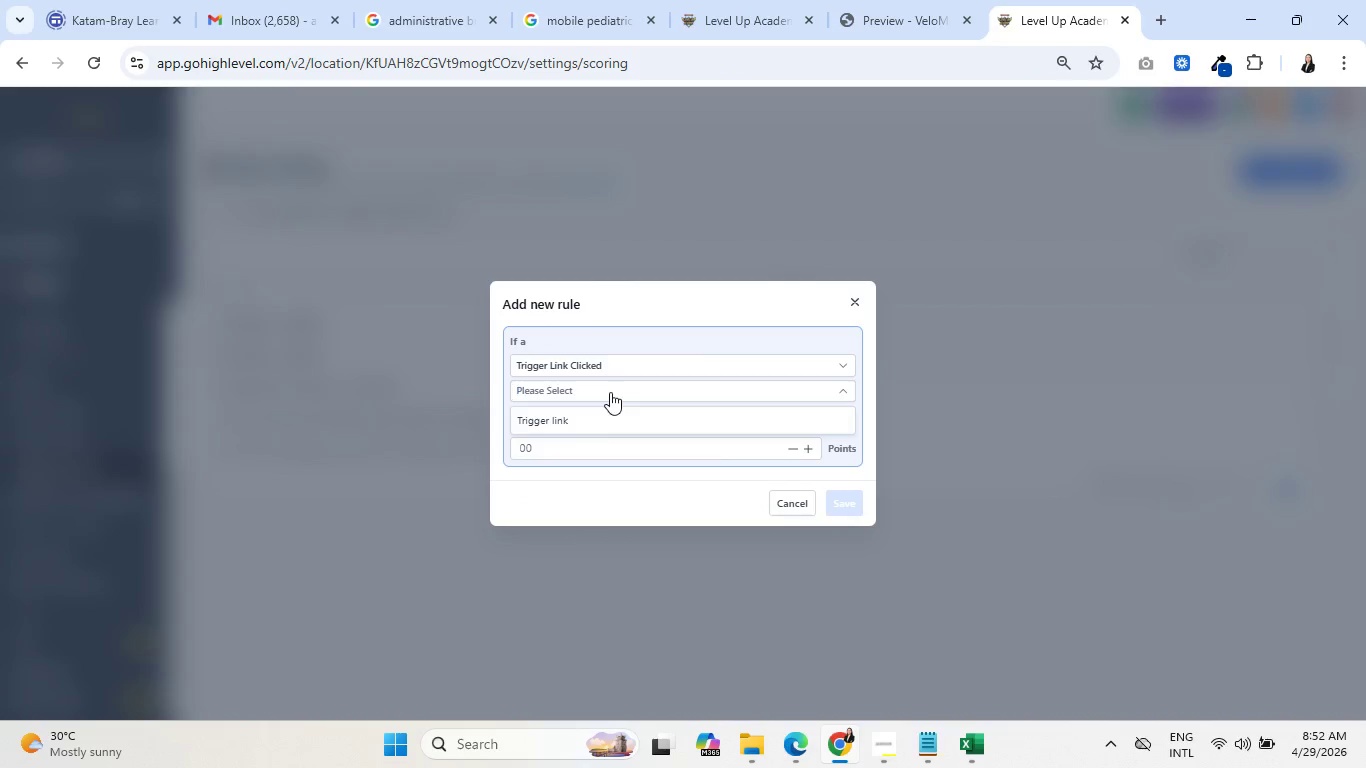 
left_click([600, 417])
 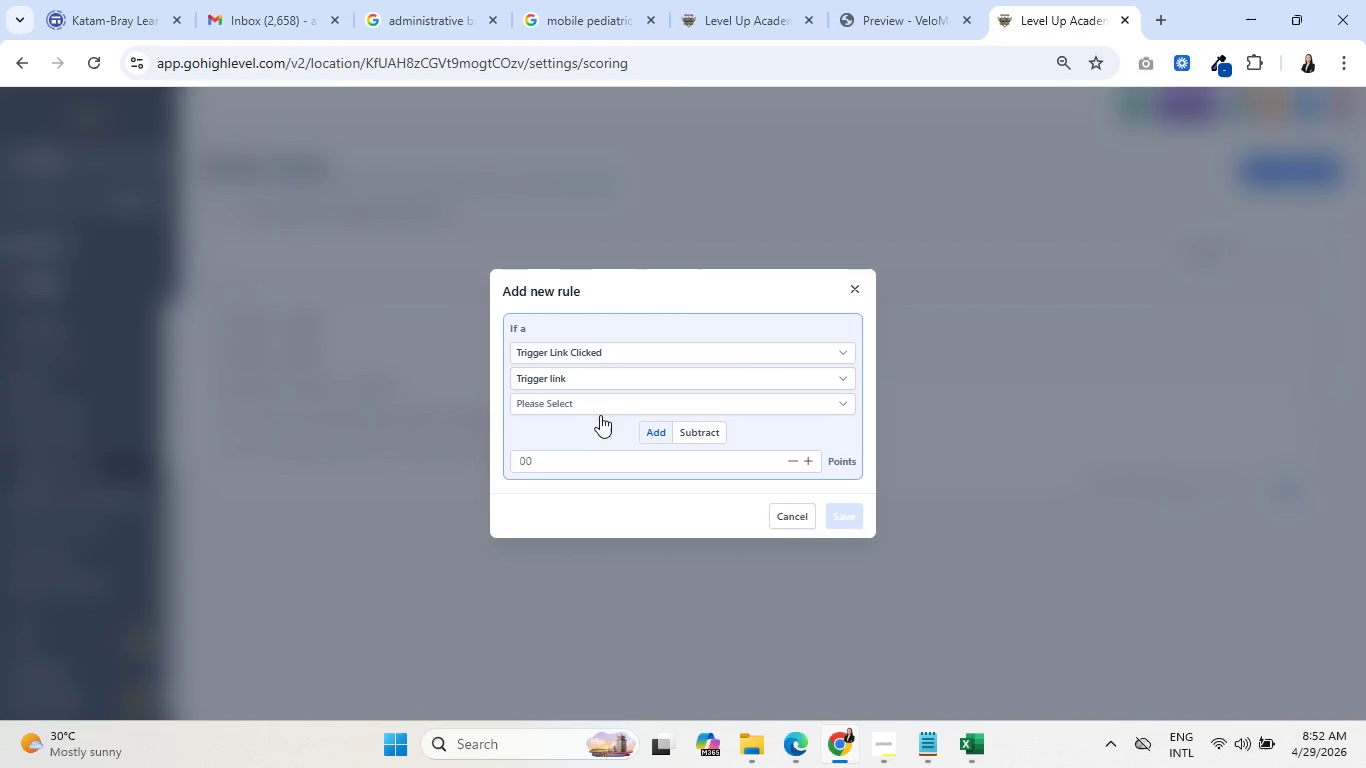 
left_click([597, 409])
 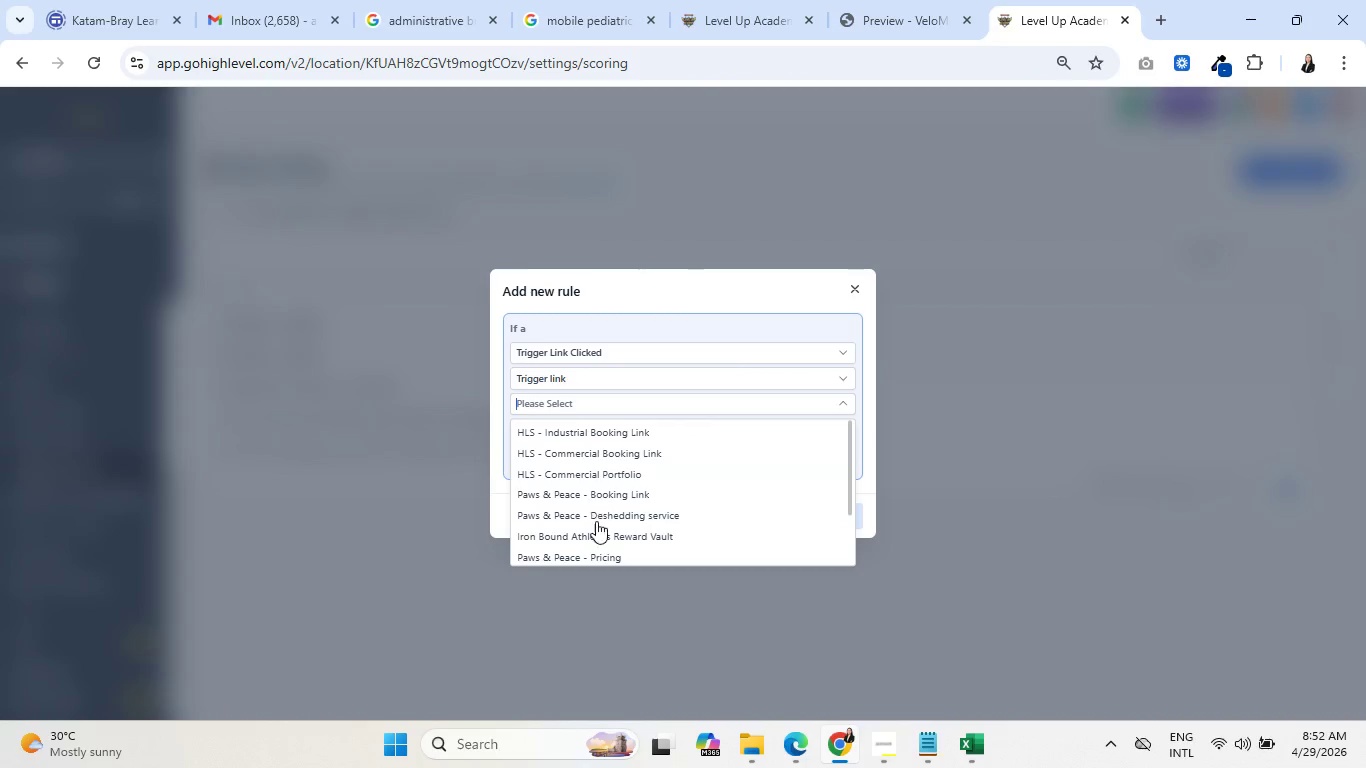 
scroll: coordinate [622, 526], scroll_direction: down, amount: 1.0
 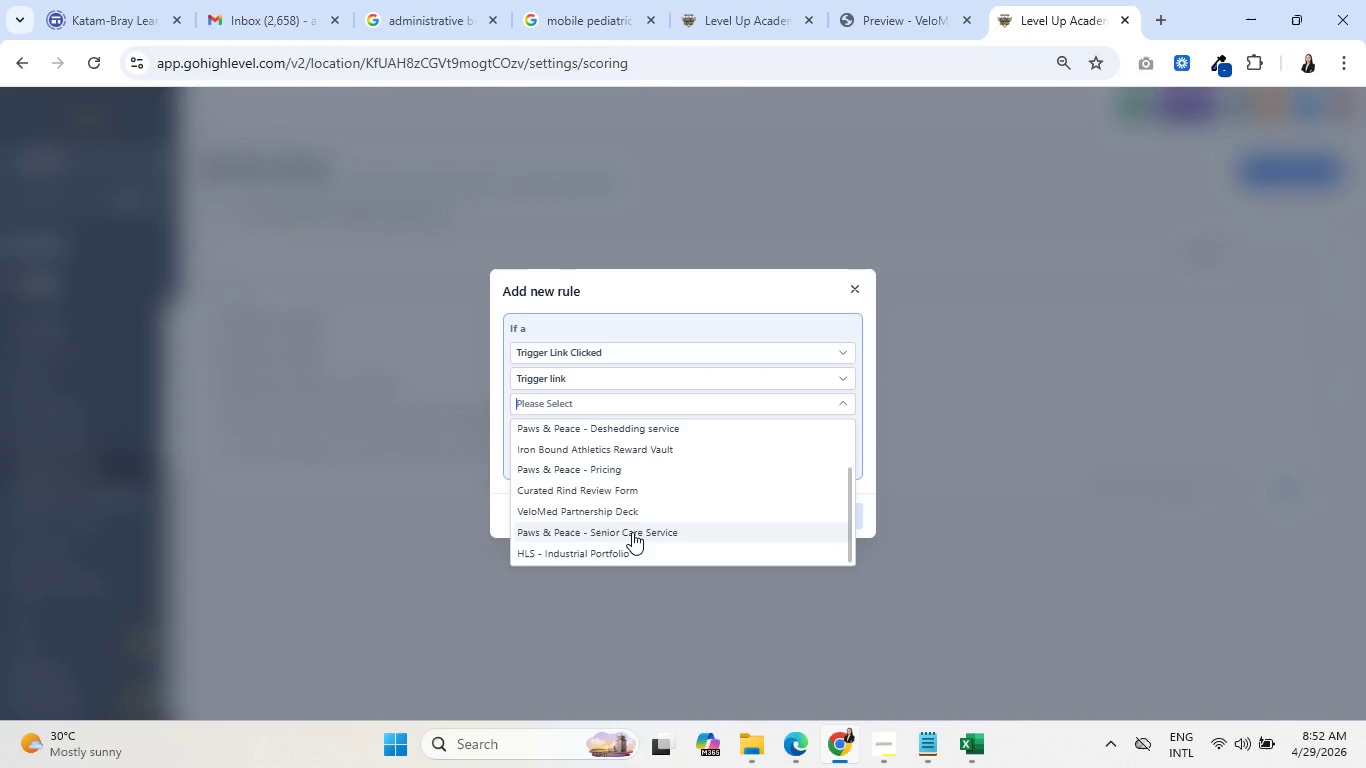 
left_click([627, 507])
 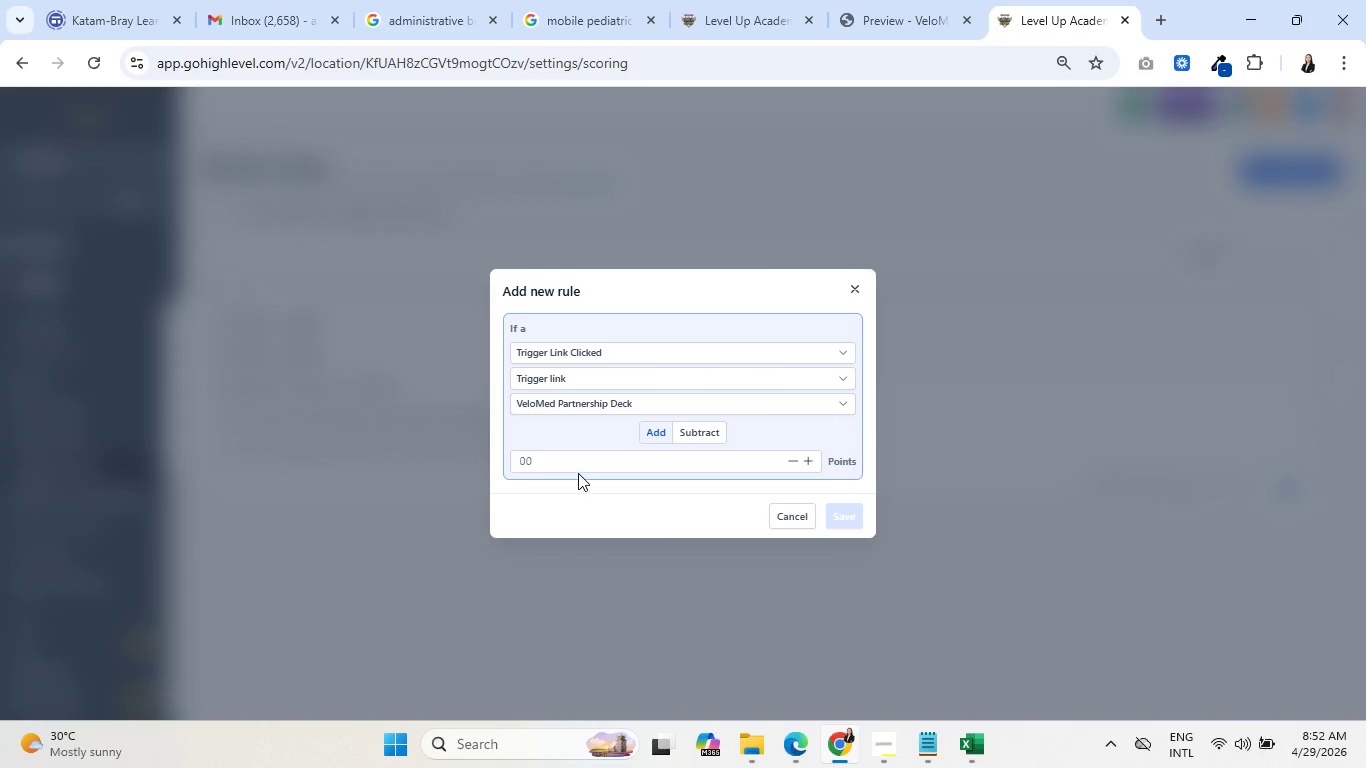 
left_click([568, 460])
 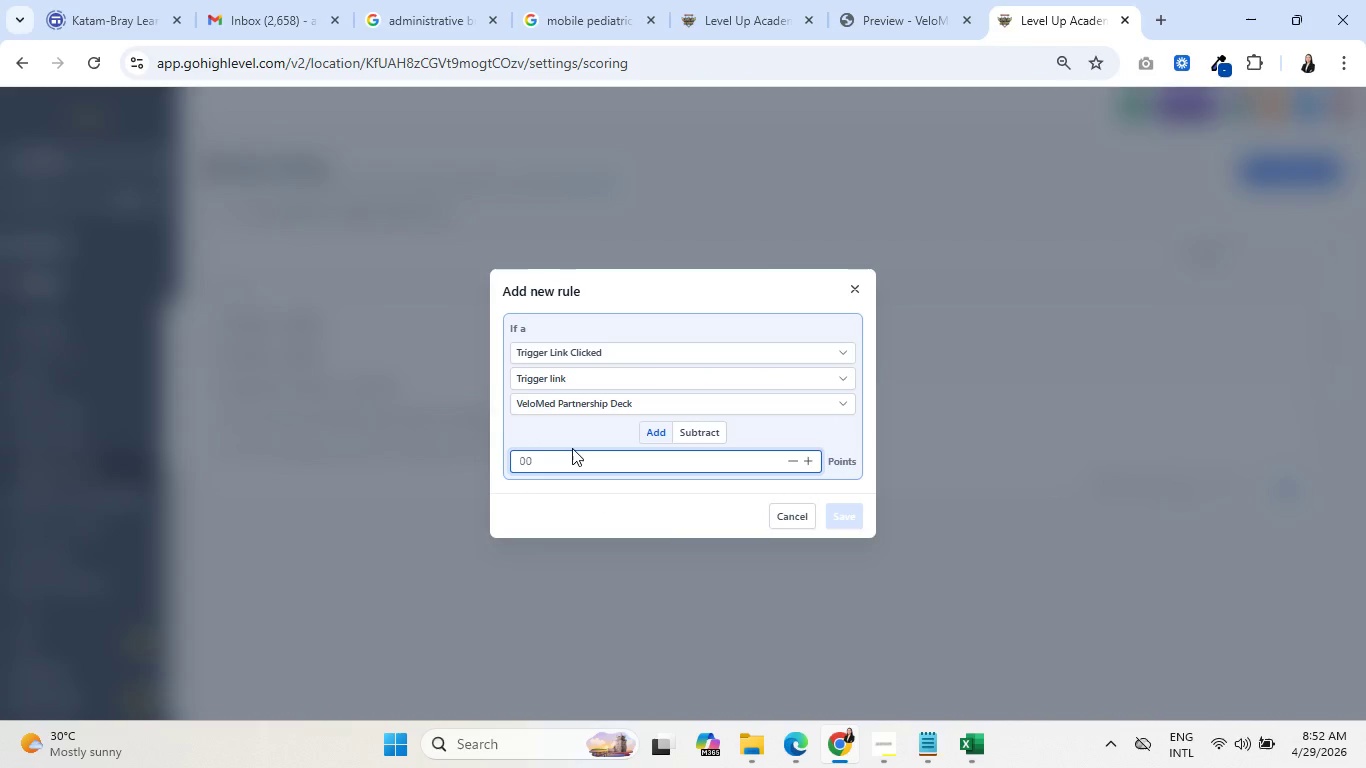 
wait(11.12)
 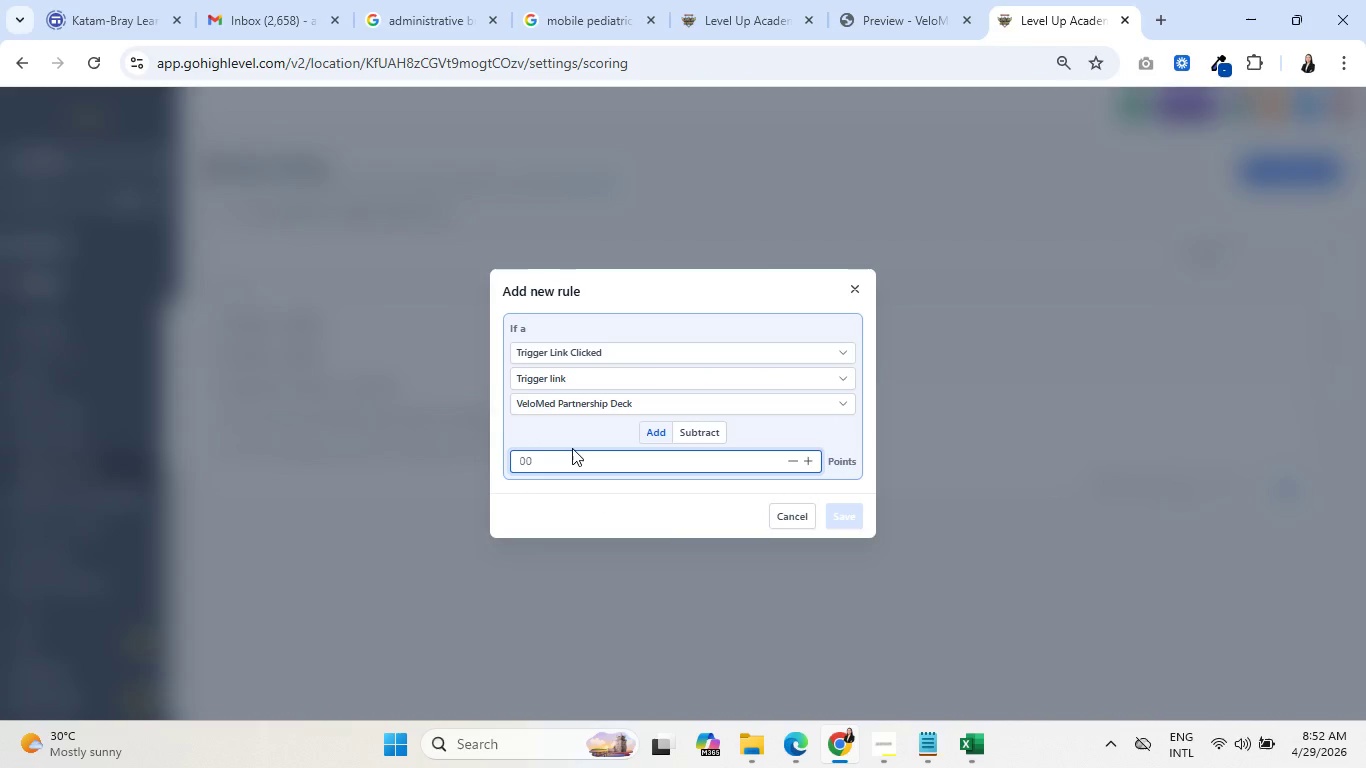 
type(20)
 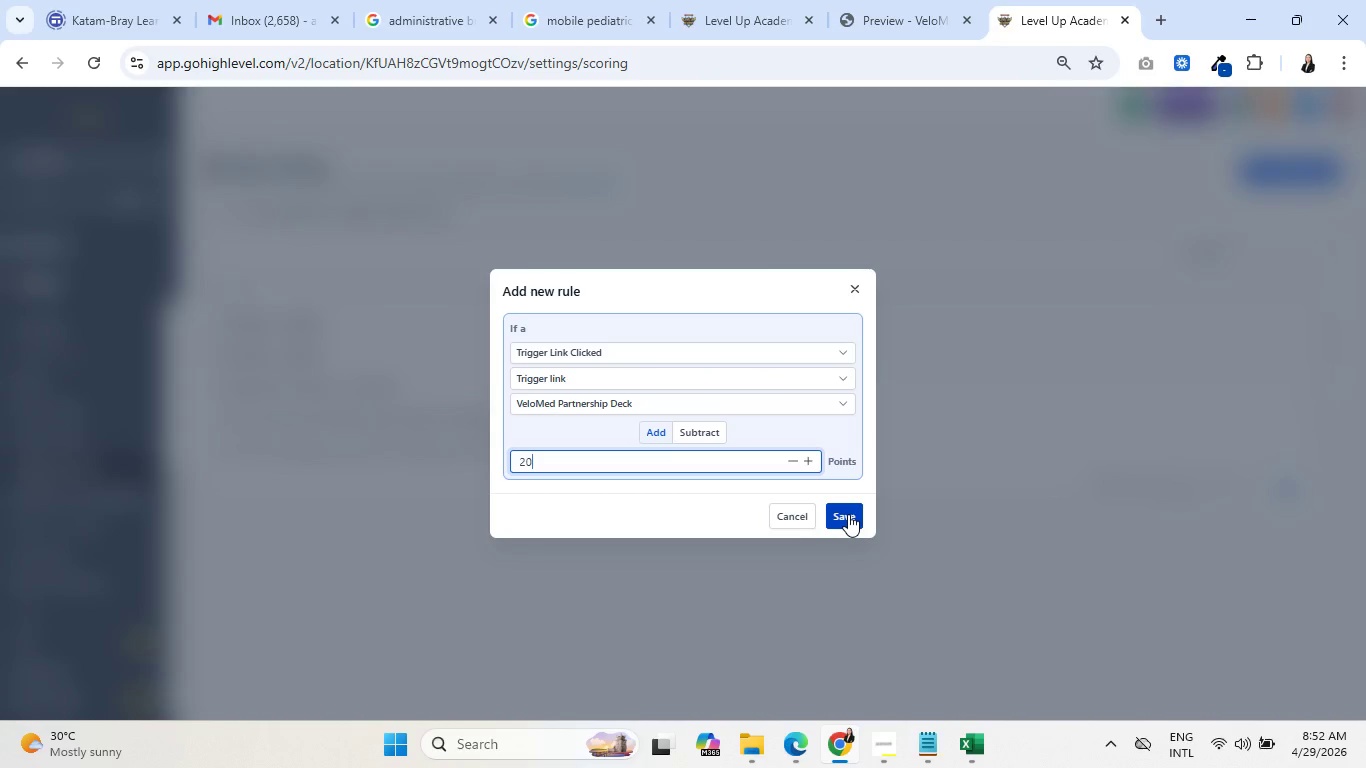 
left_click([848, 514])
 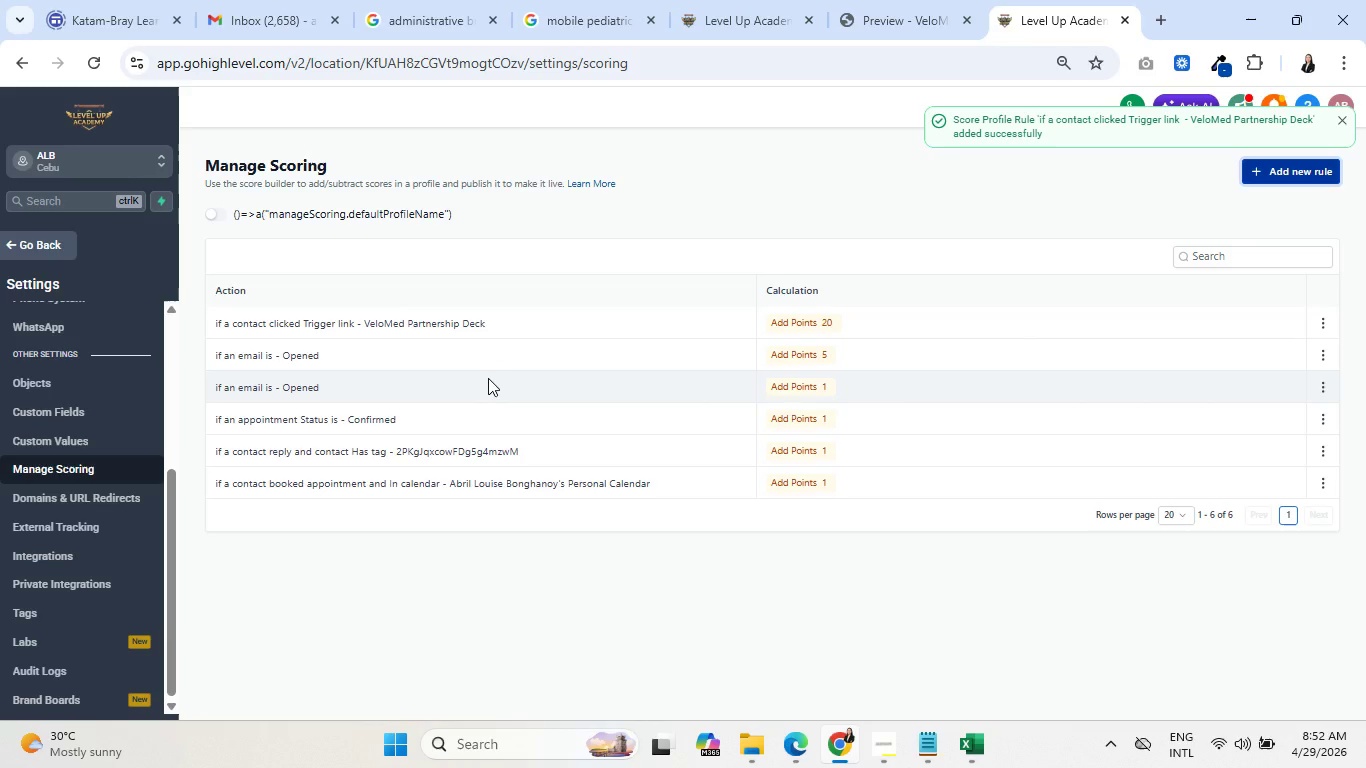 
wait(9.59)
 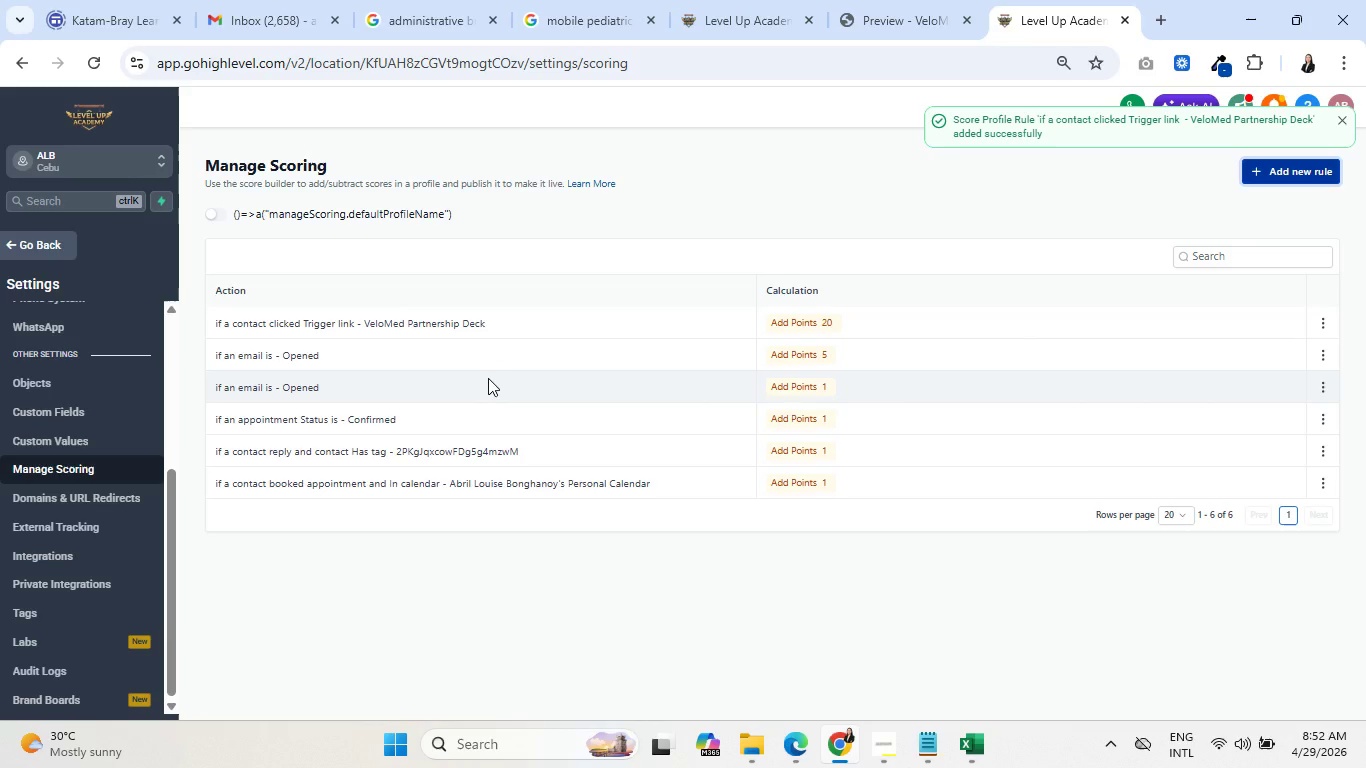 
left_click([1324, 449])
 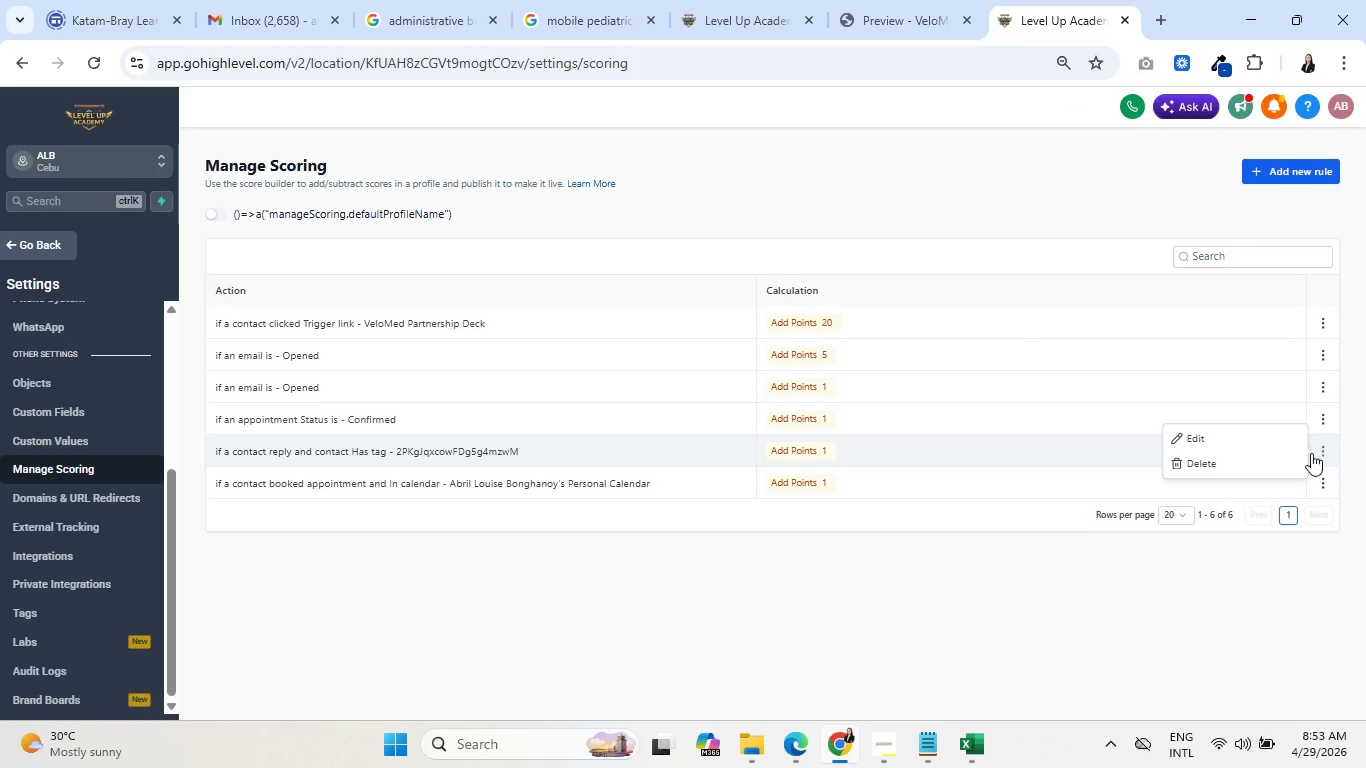 
left_click([1233, 465])
 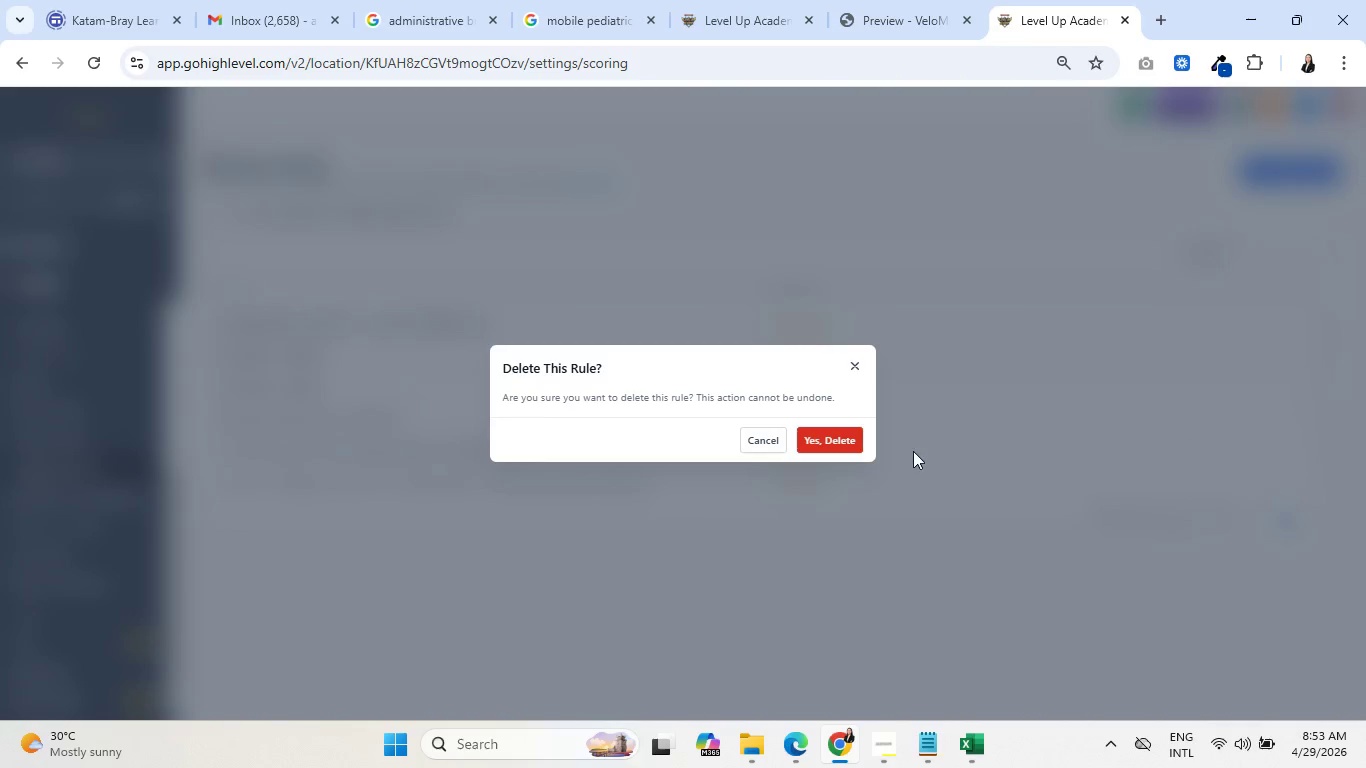 
left_click([827, 438])
 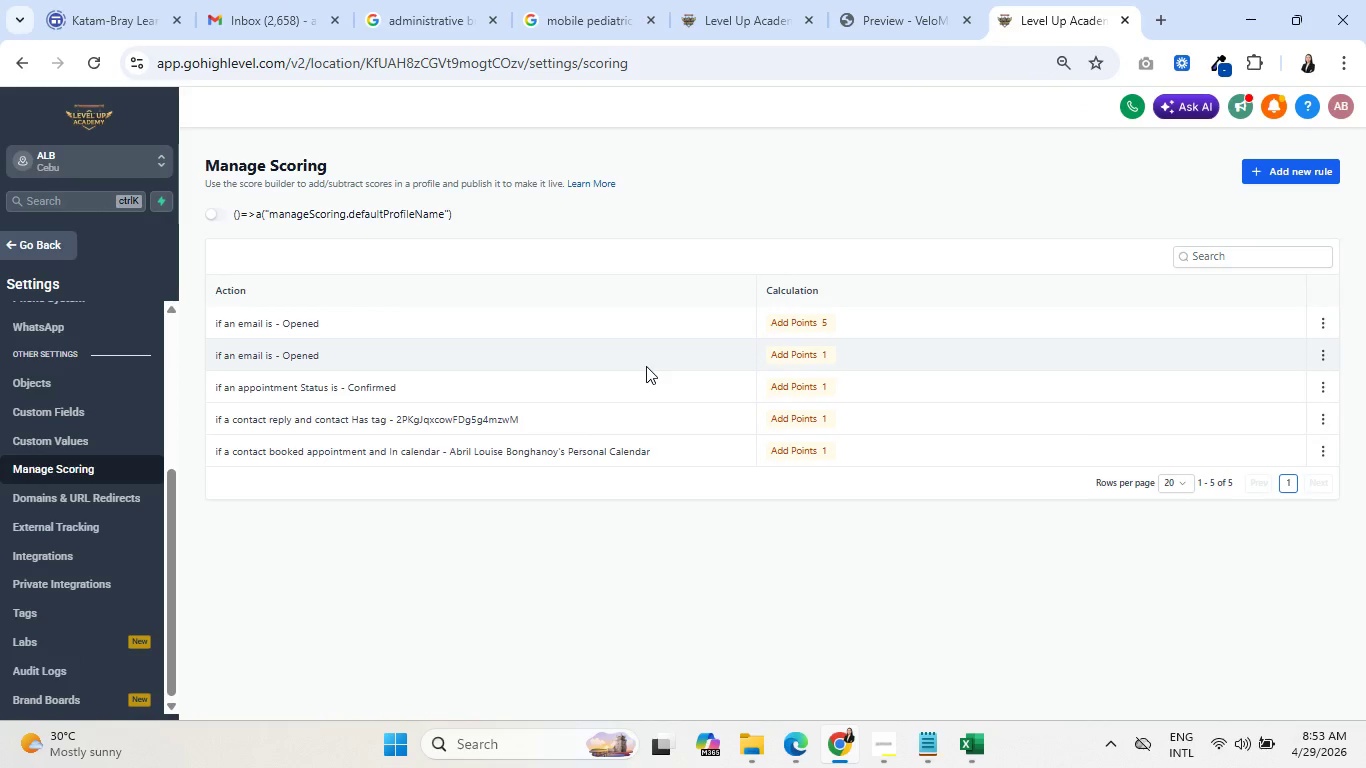 
wait(14.06)
 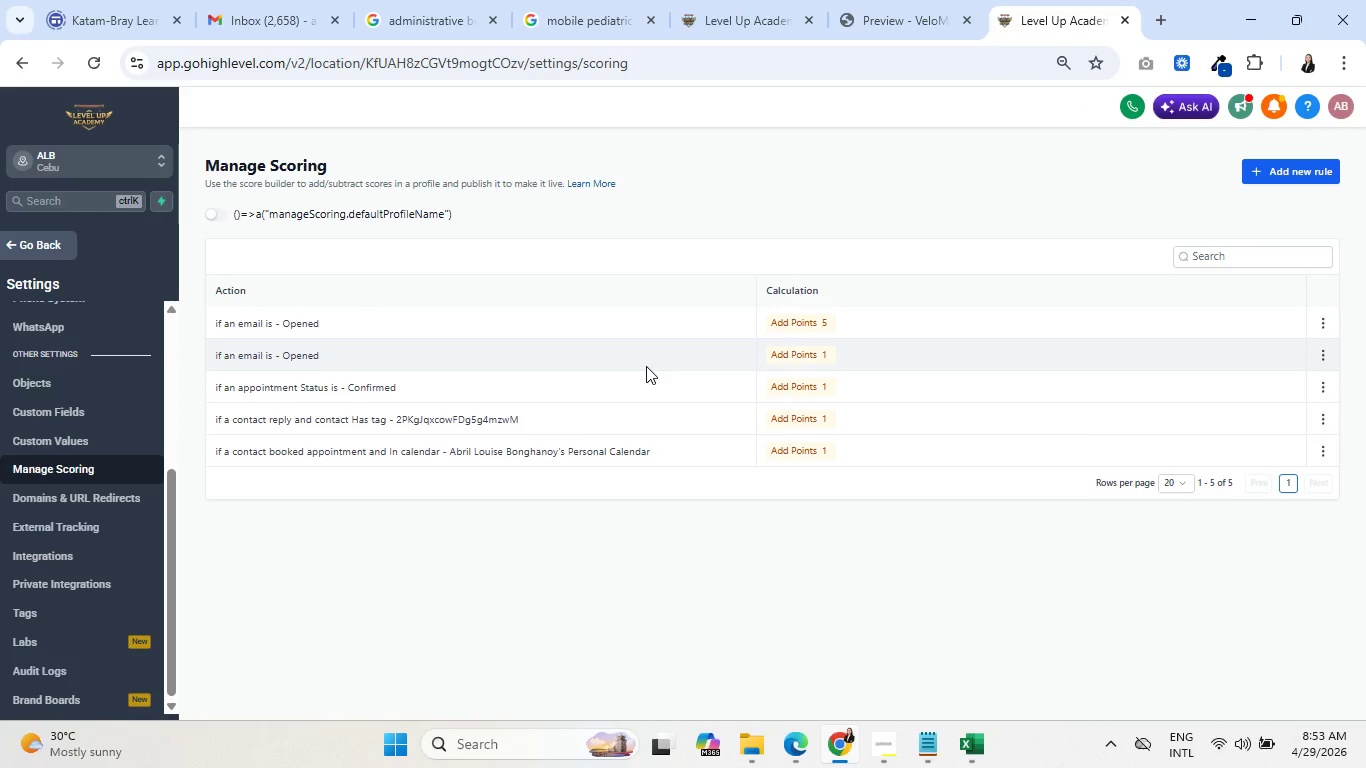 
left_click([1319, 351])
 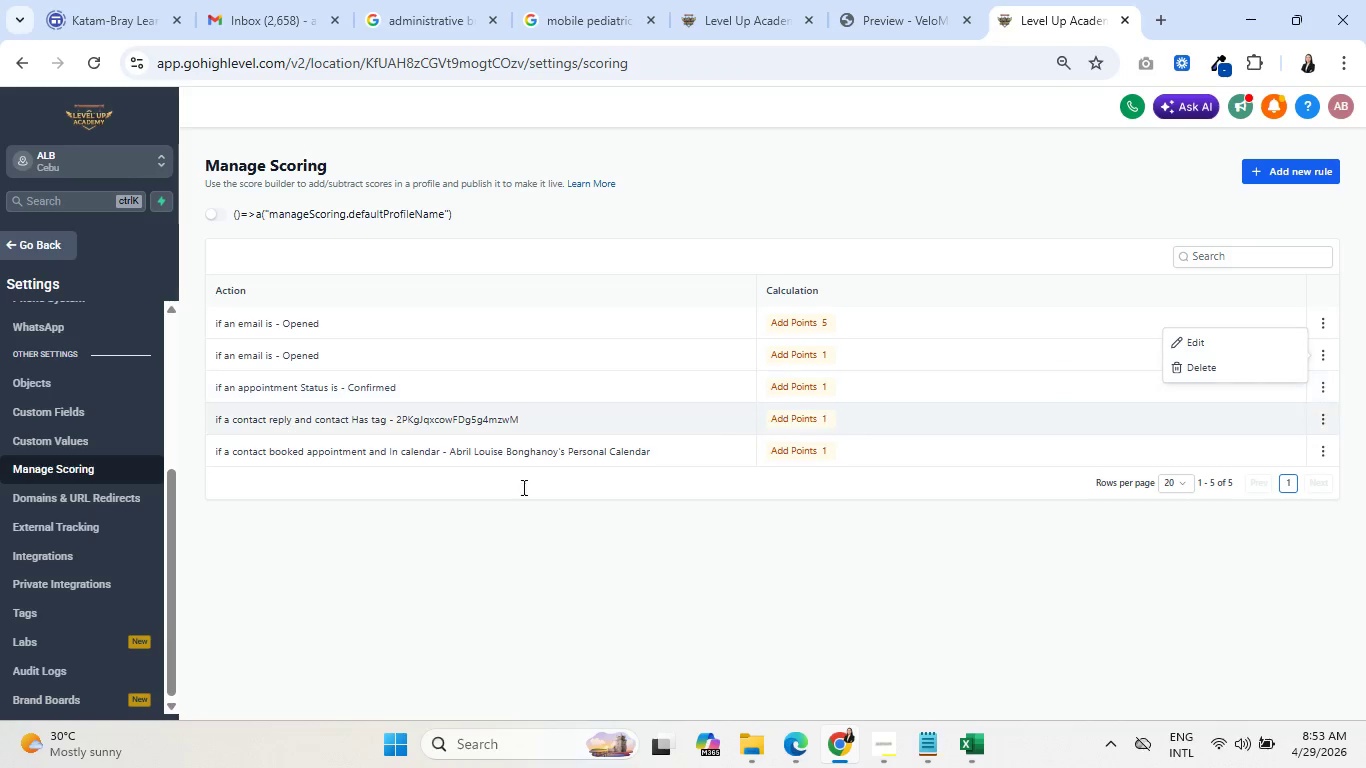 
left_click([426, 527])
 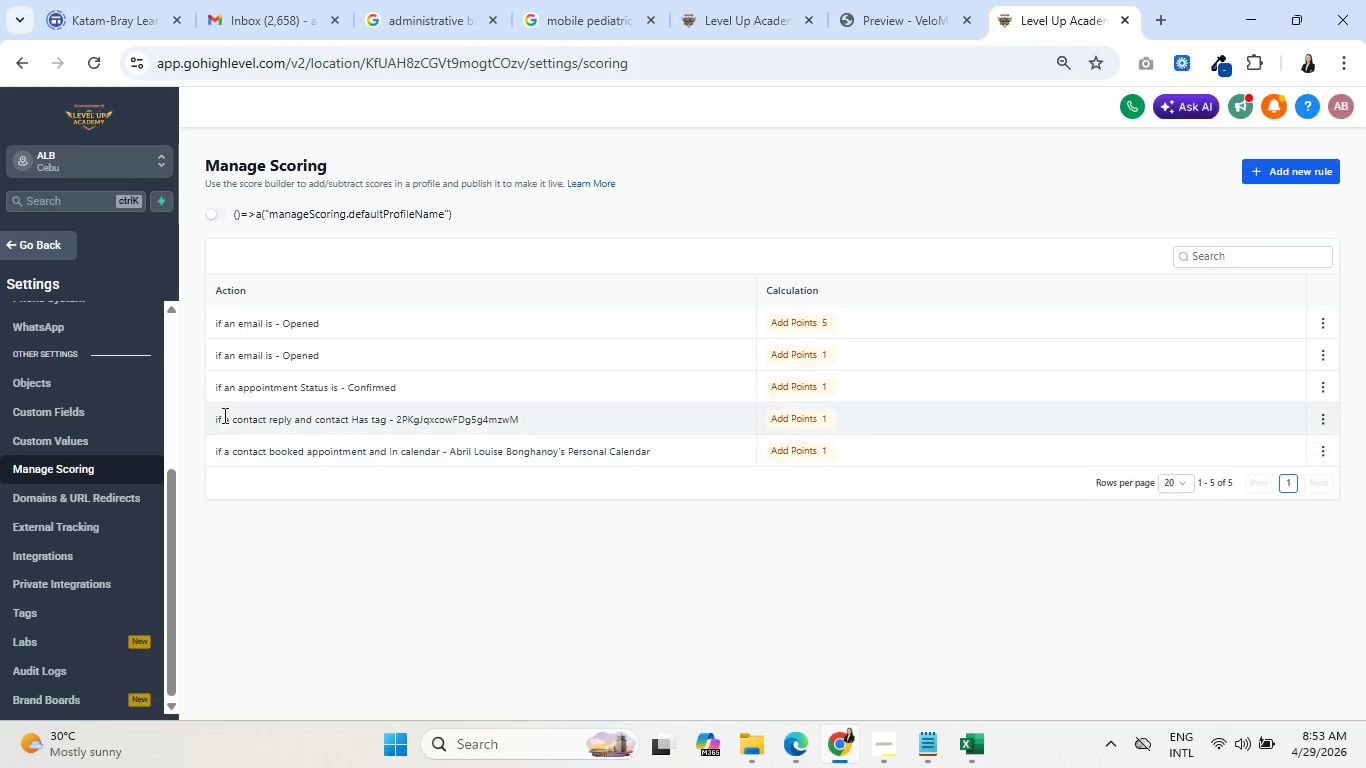 
left_click([67, 445])
 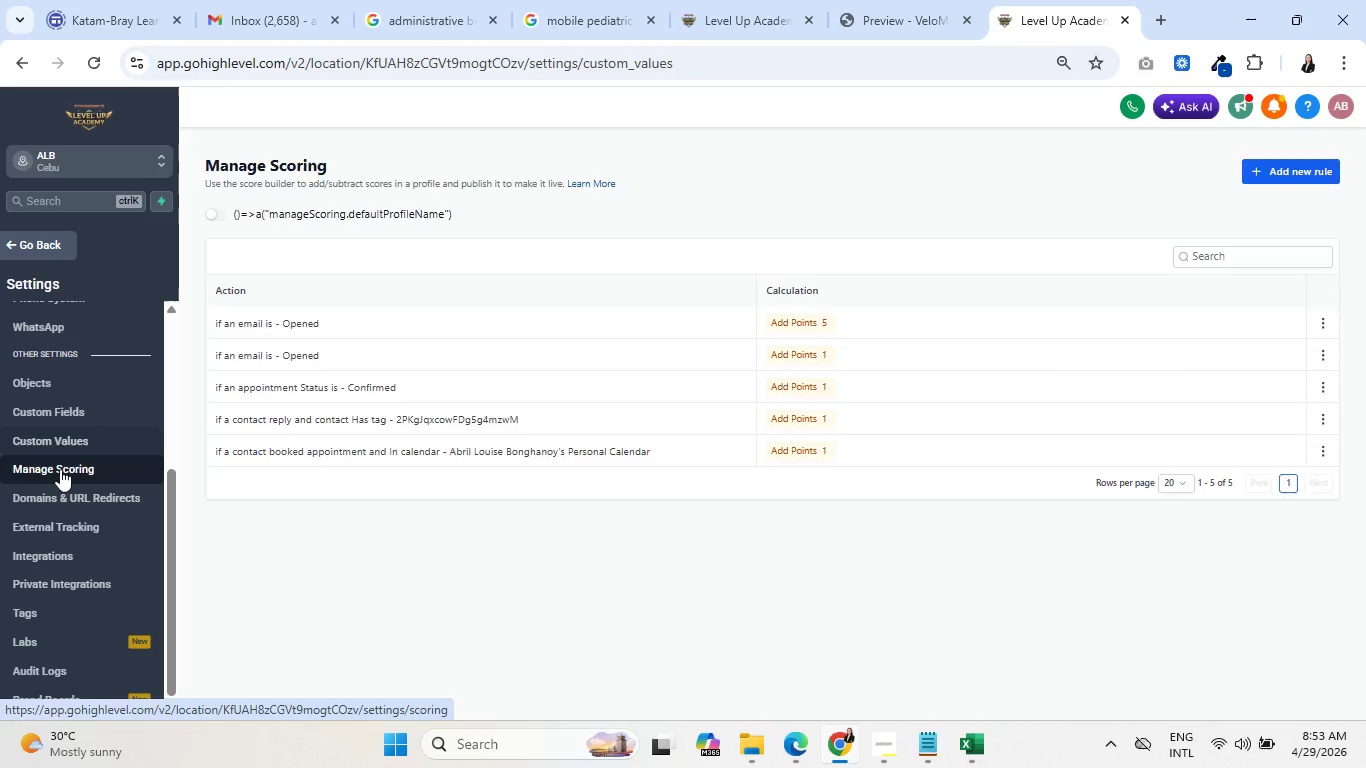 
left_click([62, 468])
 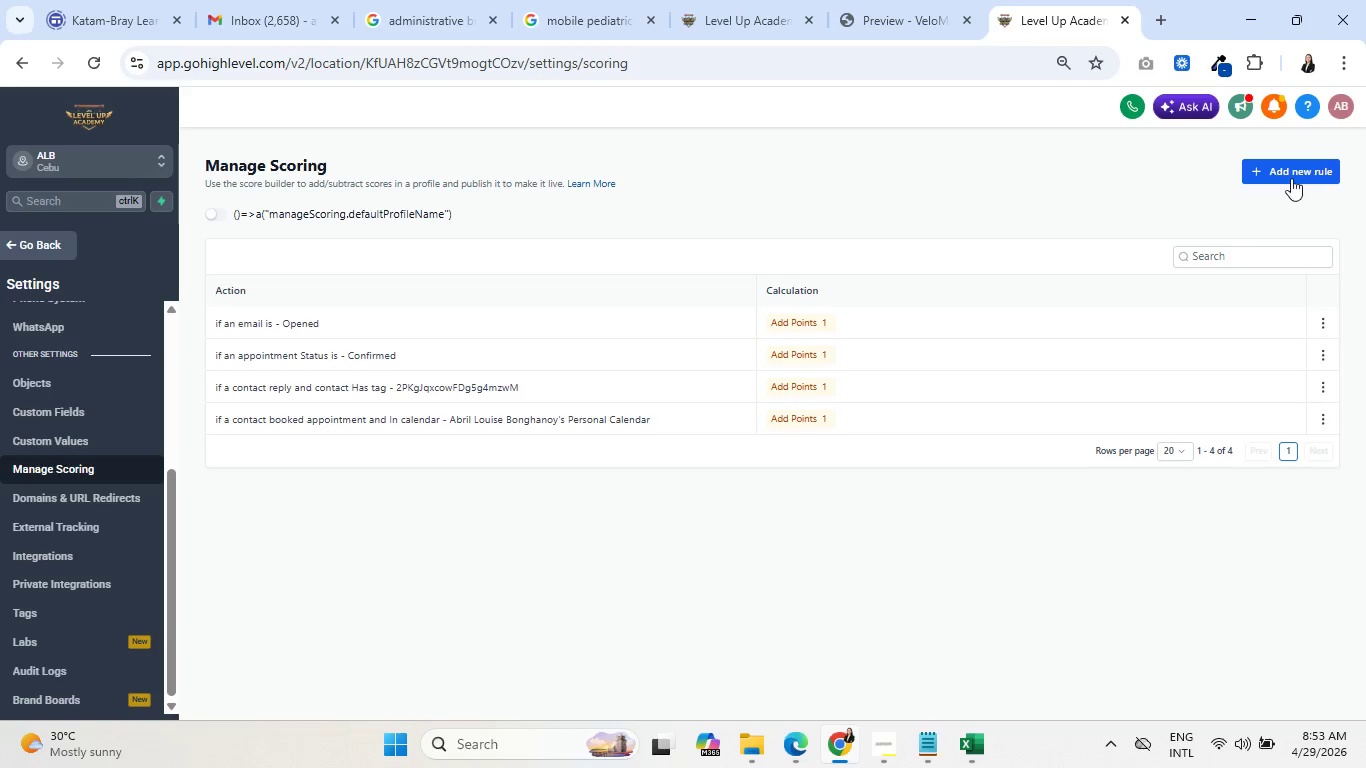 
wait(6.08)
 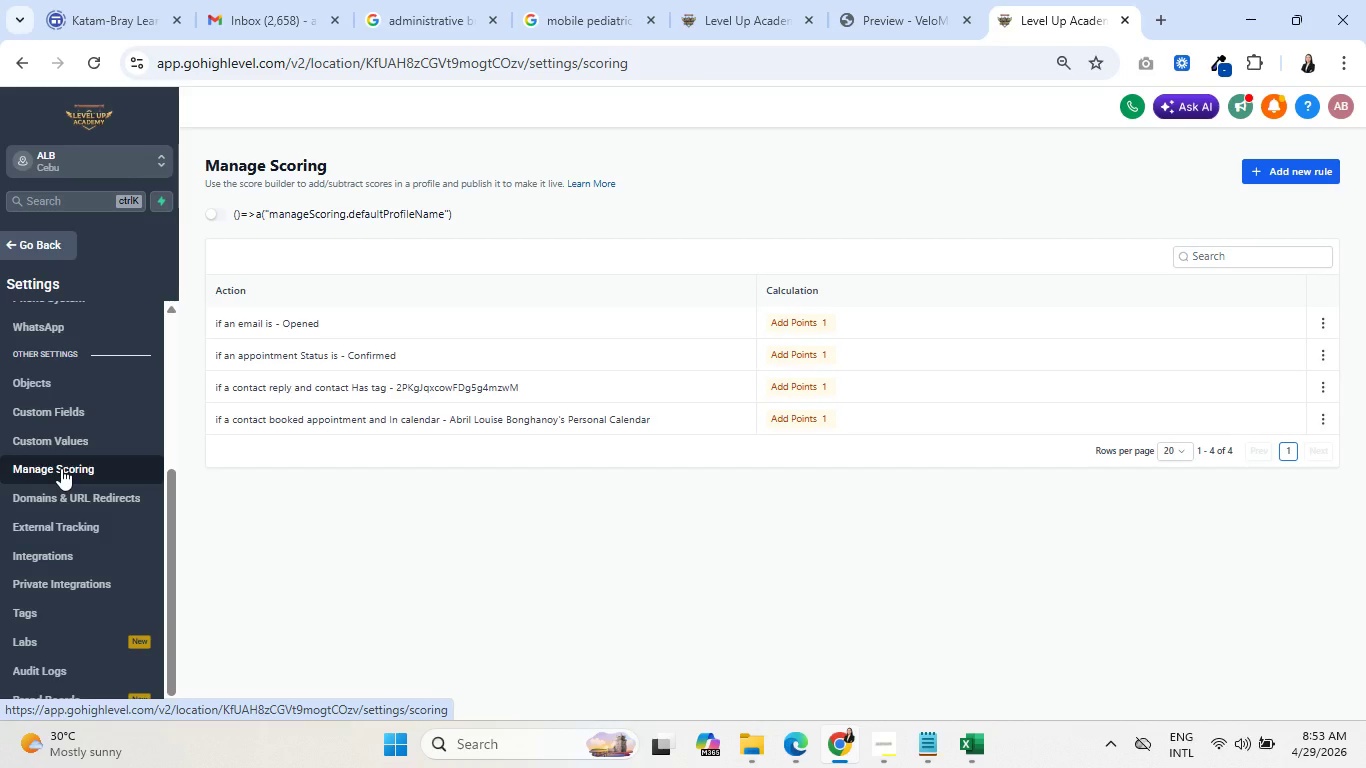 
left_click([1180, 455])
 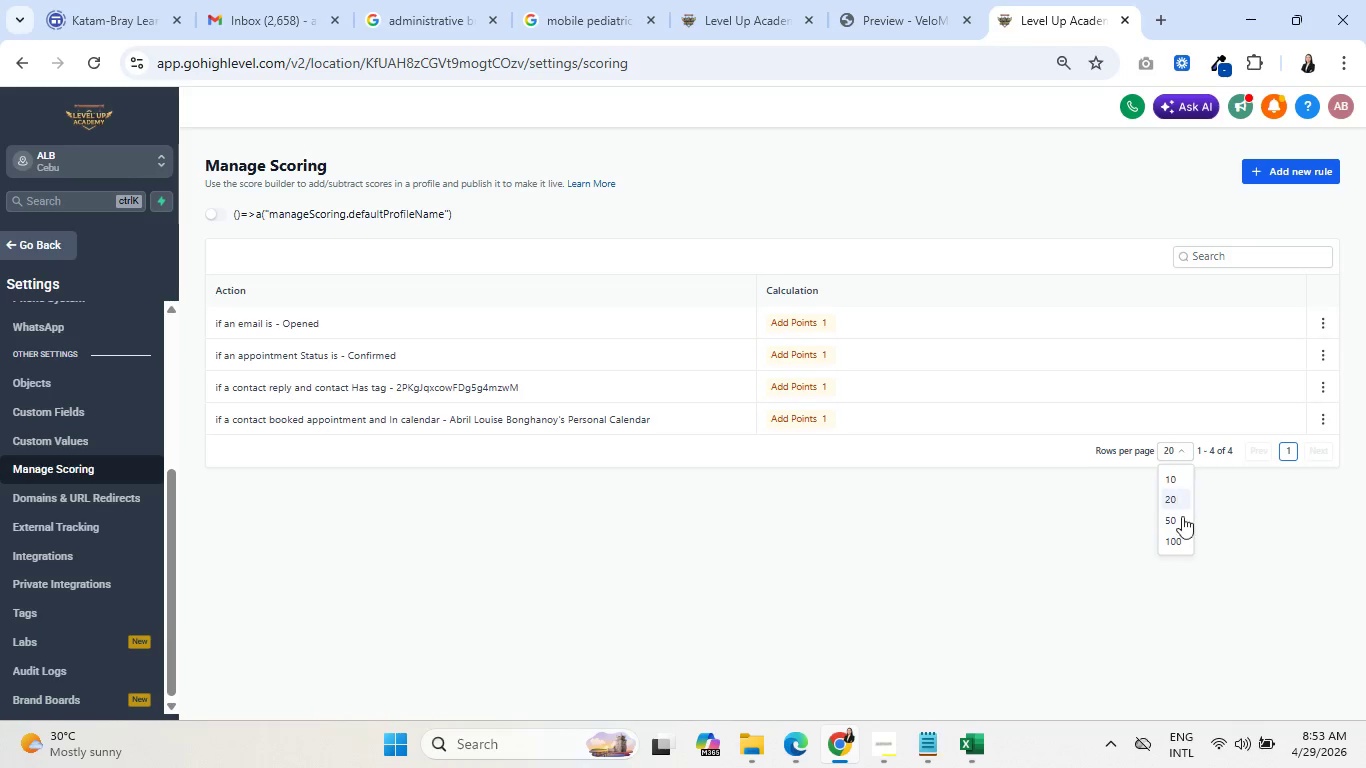 
left_click([1179, 539])
 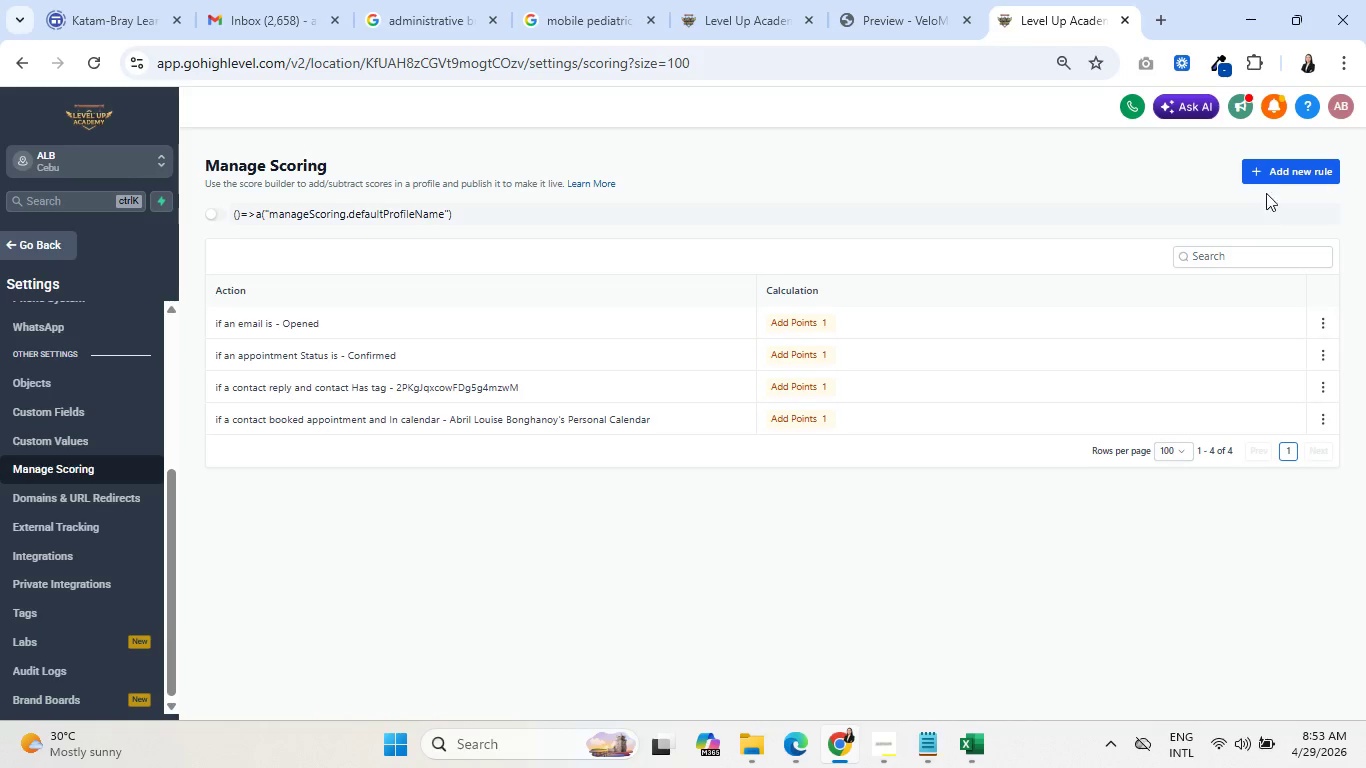 
left_click([1283, 176])
 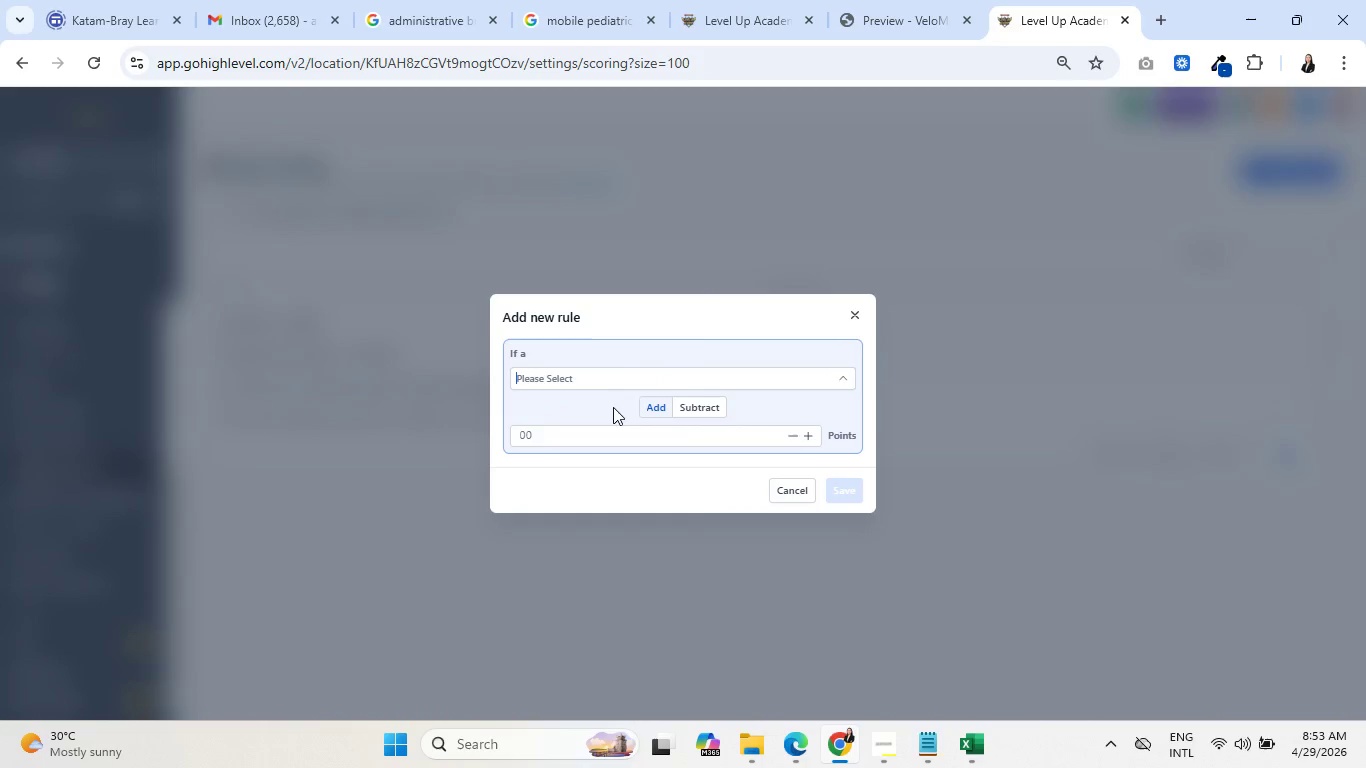 
left_click([620, 381])
 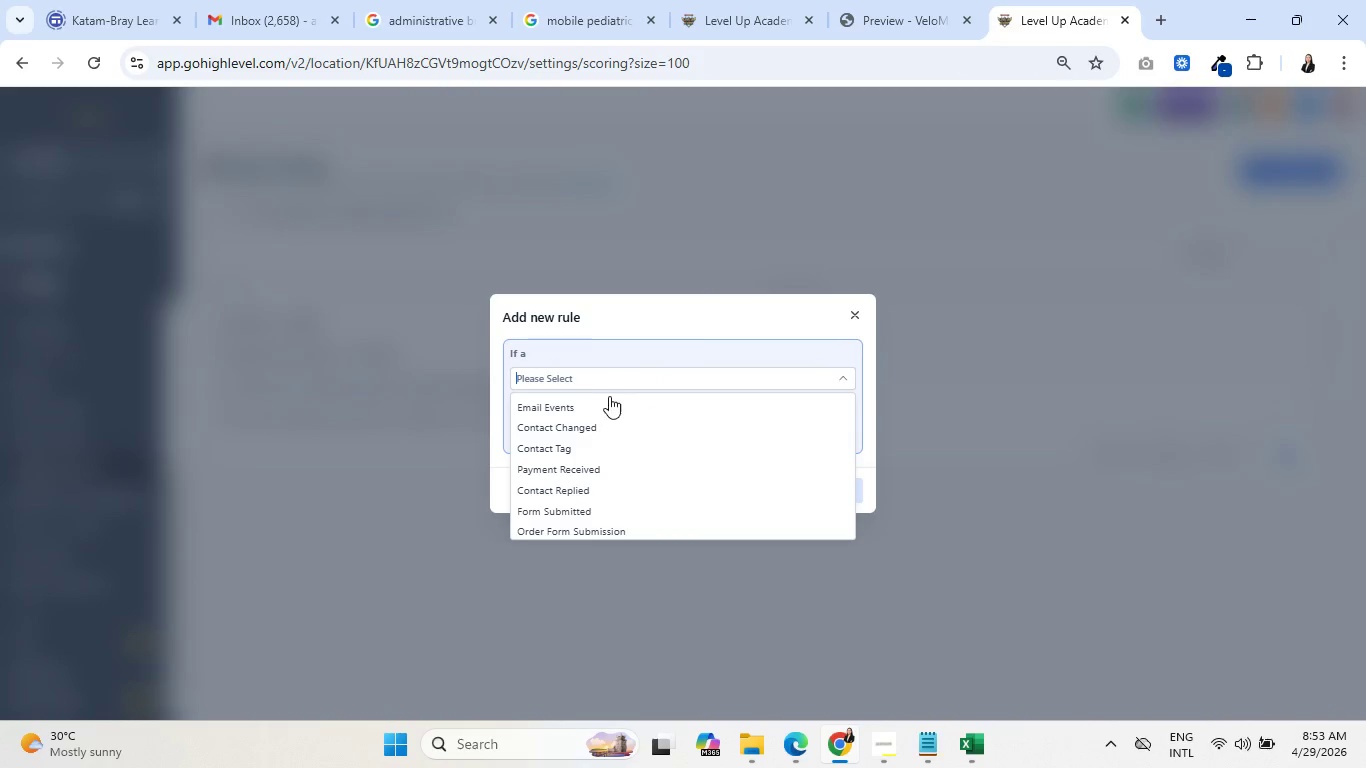 
left_click([608, 405])
 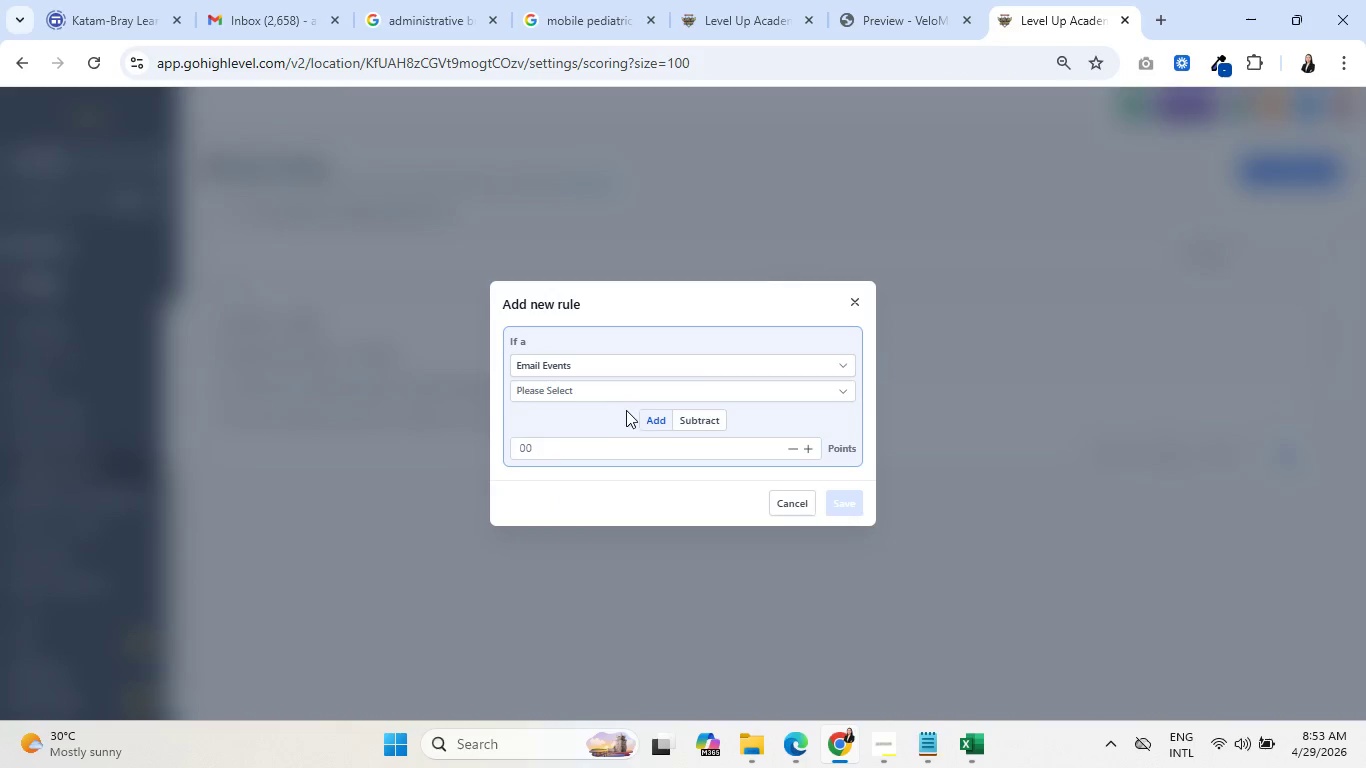 
left_click([638, 384])
 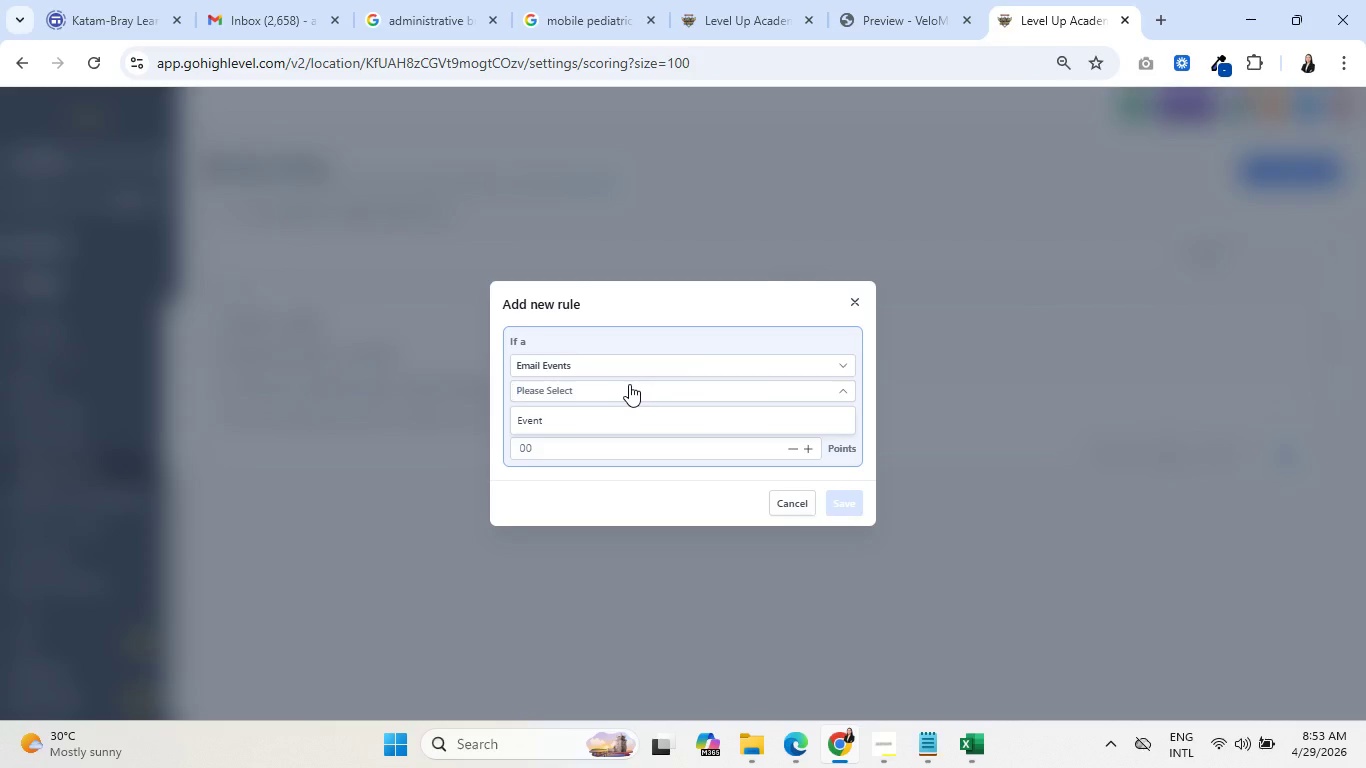 
left_click([580, 413])
 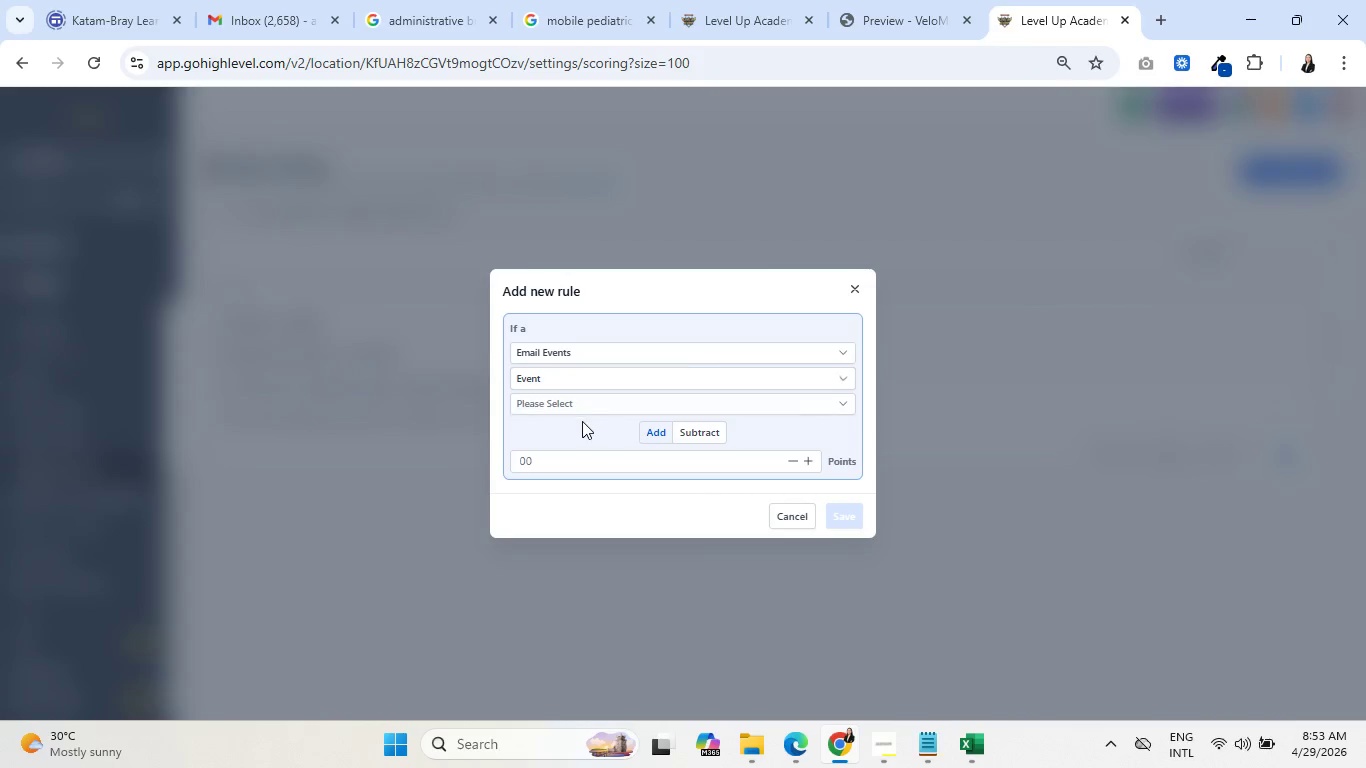 
left_click([601, 399])
 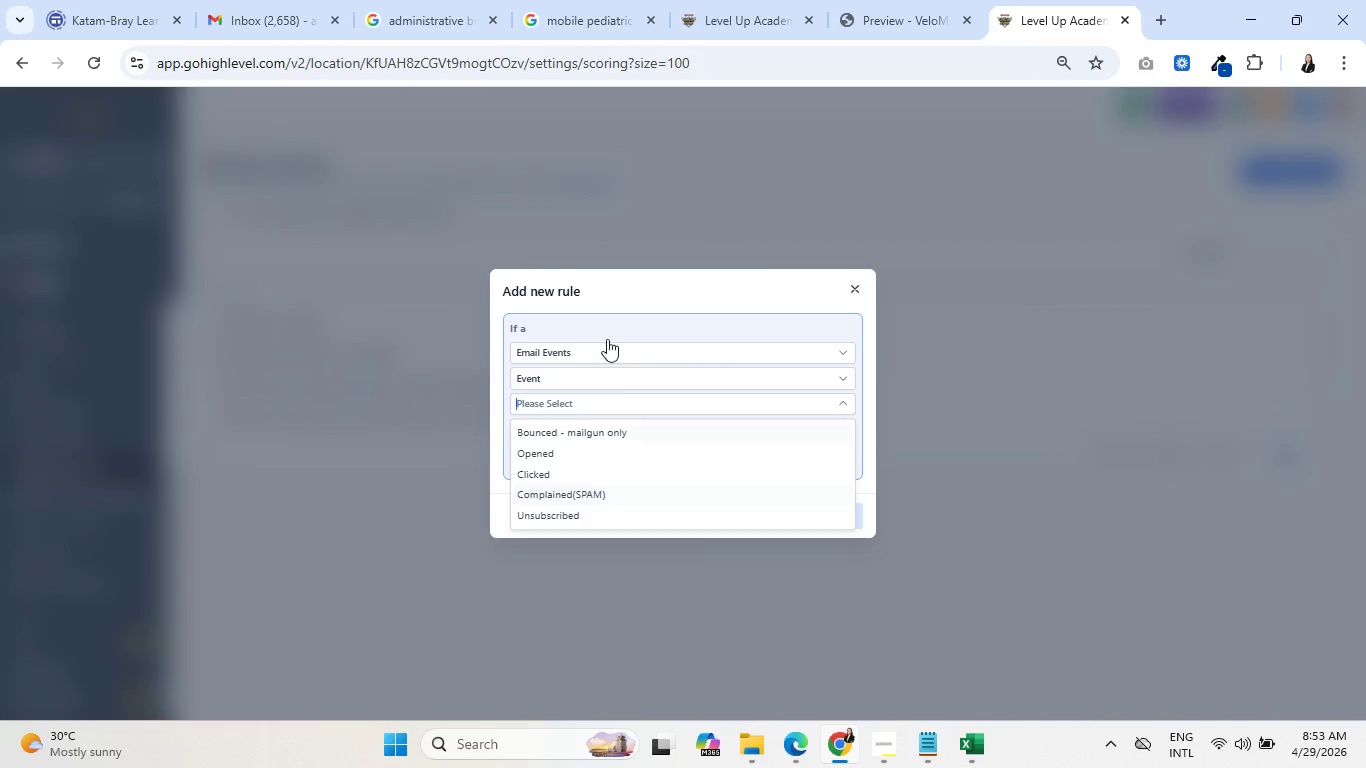 
double_click([610, 354])
 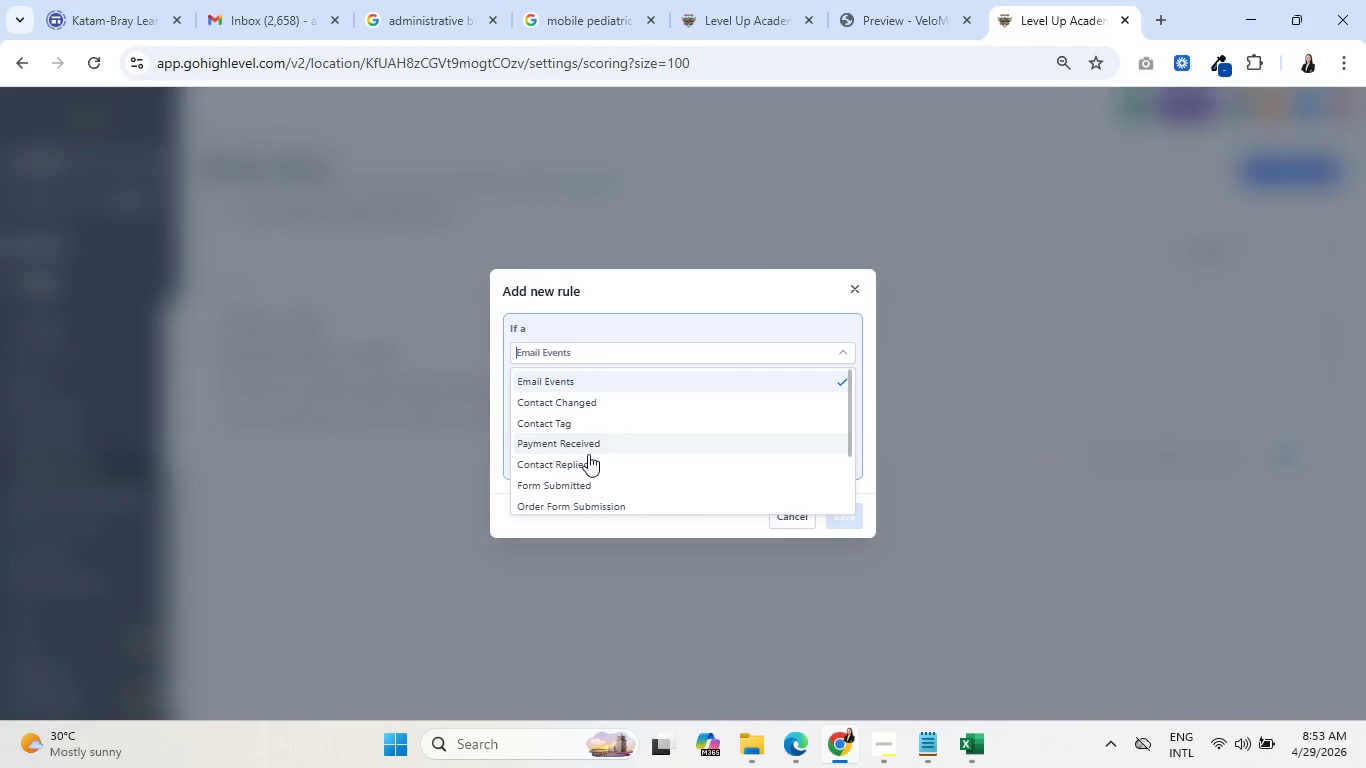 
scroll: coordinate [620, 468], scroll_direction: down, amount: 3.0
 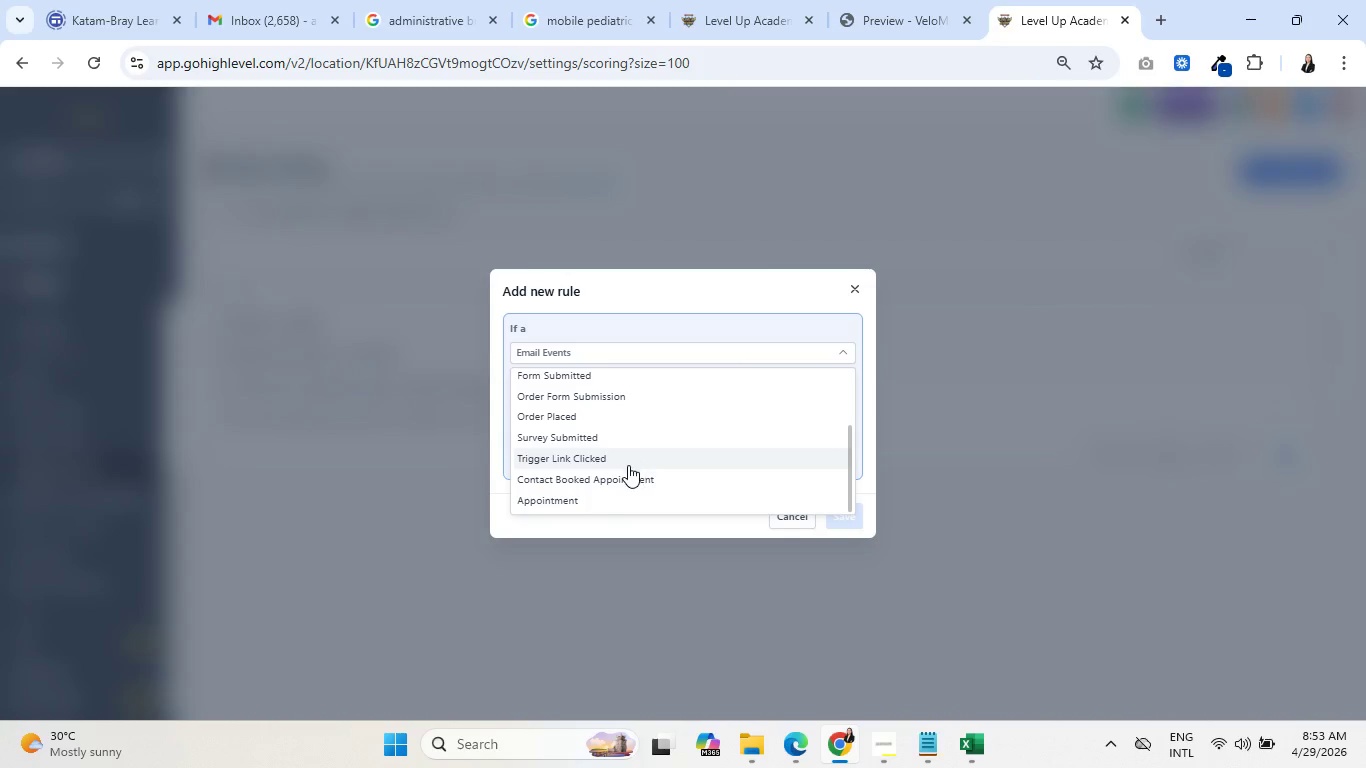 
left_click([628, 465])
 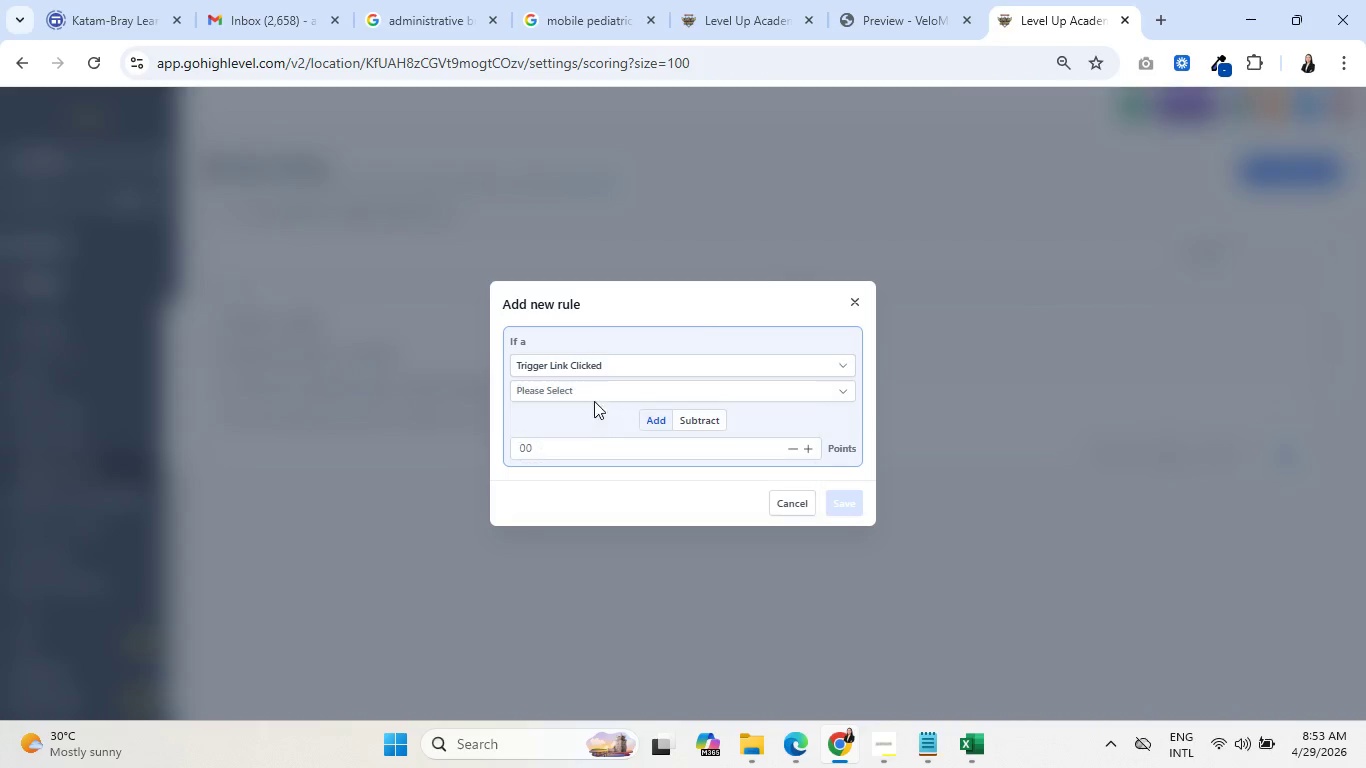 
left_click([591, 388])
 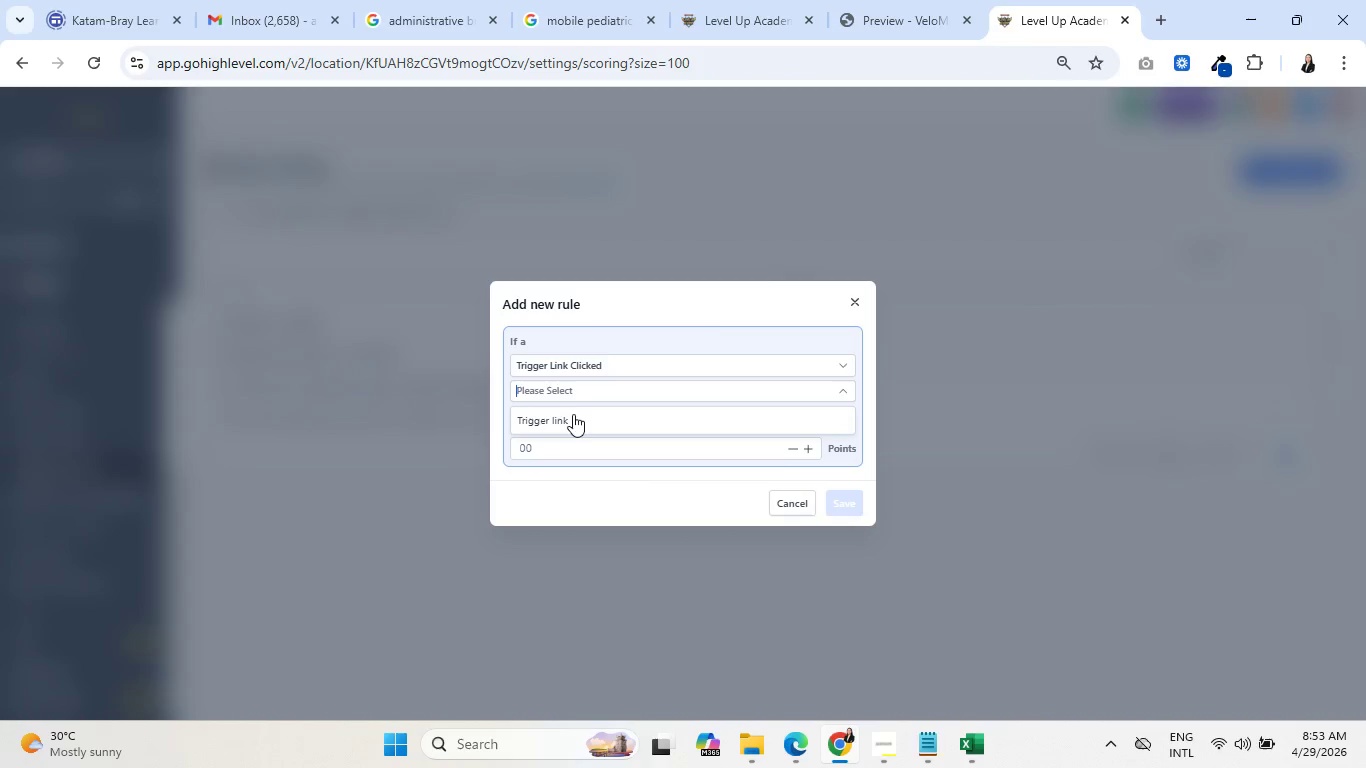 
left_click([572, 419])
 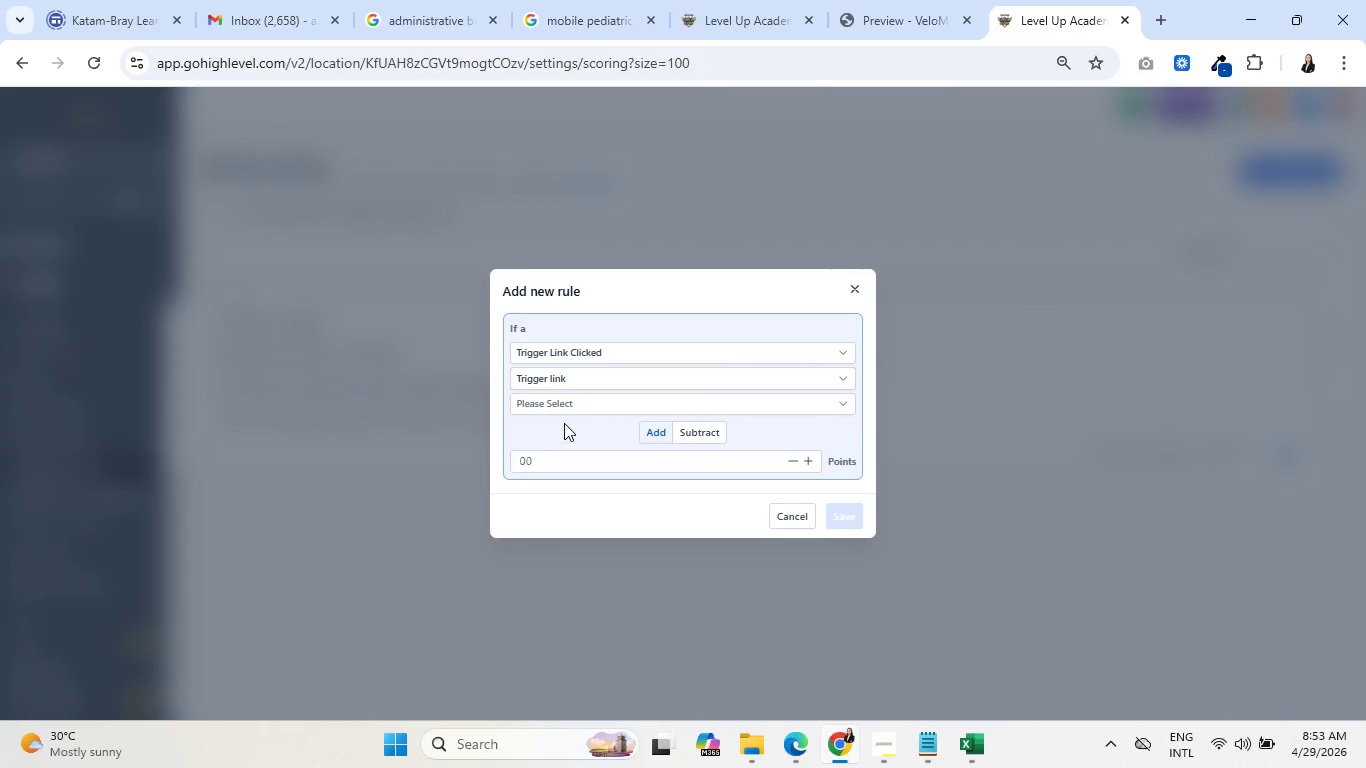 
left_click([569, 412])
 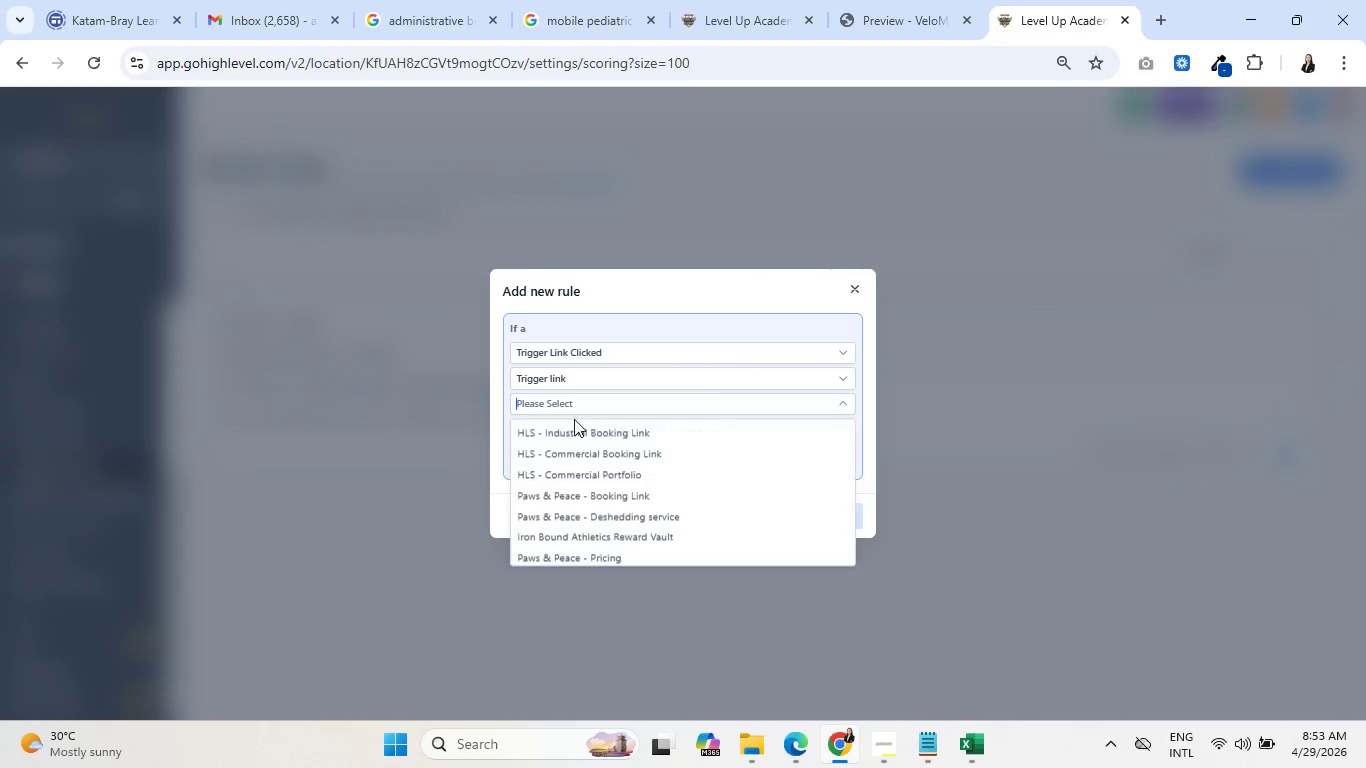 
scroll: coordinate [603, 508], scroll_direction: down, amount: 5.0
 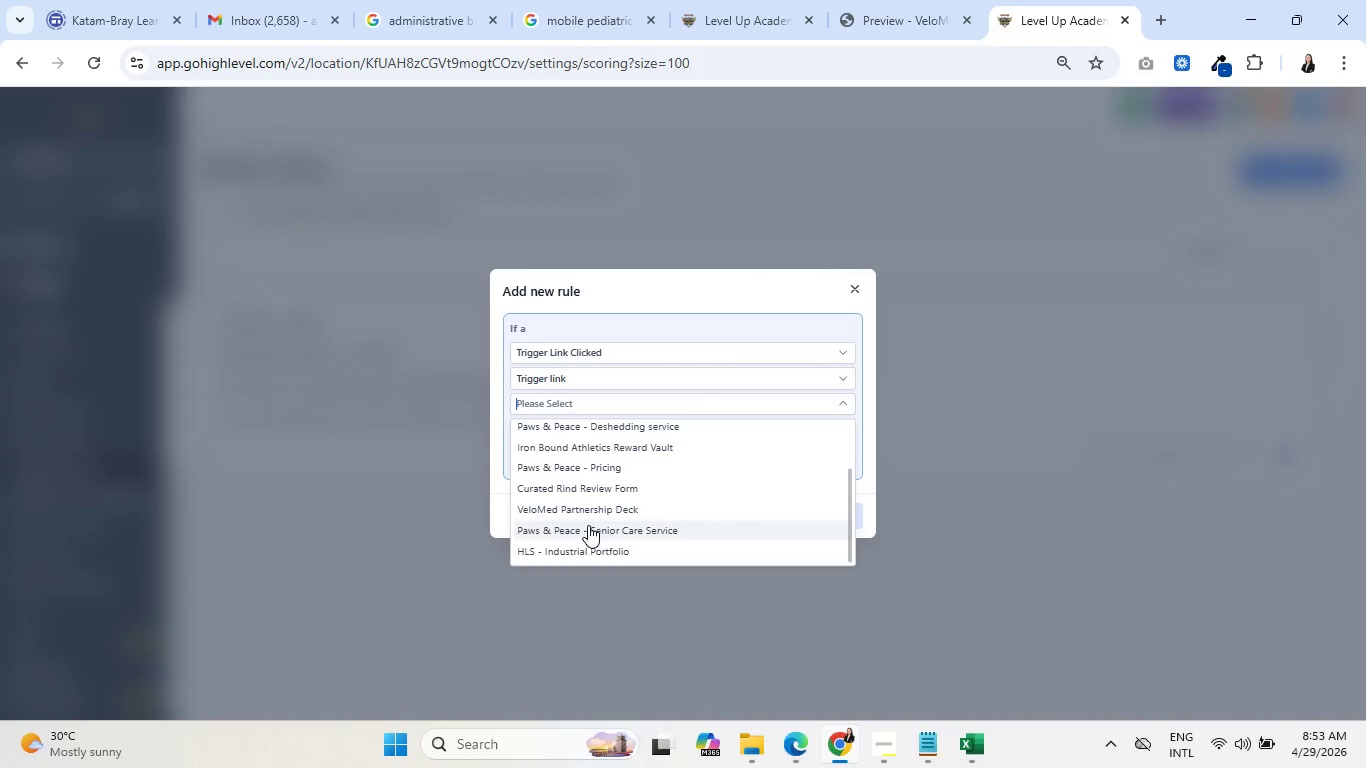 
left_click([598, 507])
 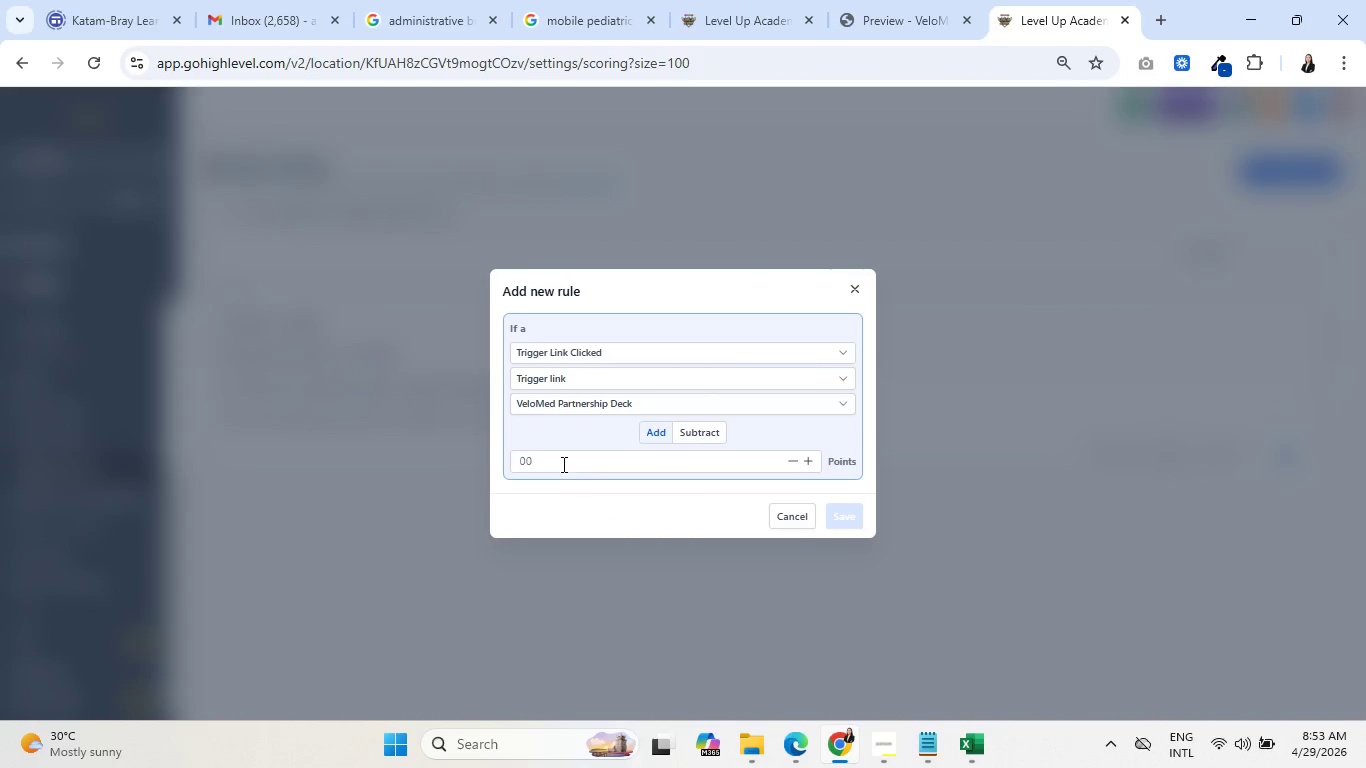 
left_click([559, 463])
 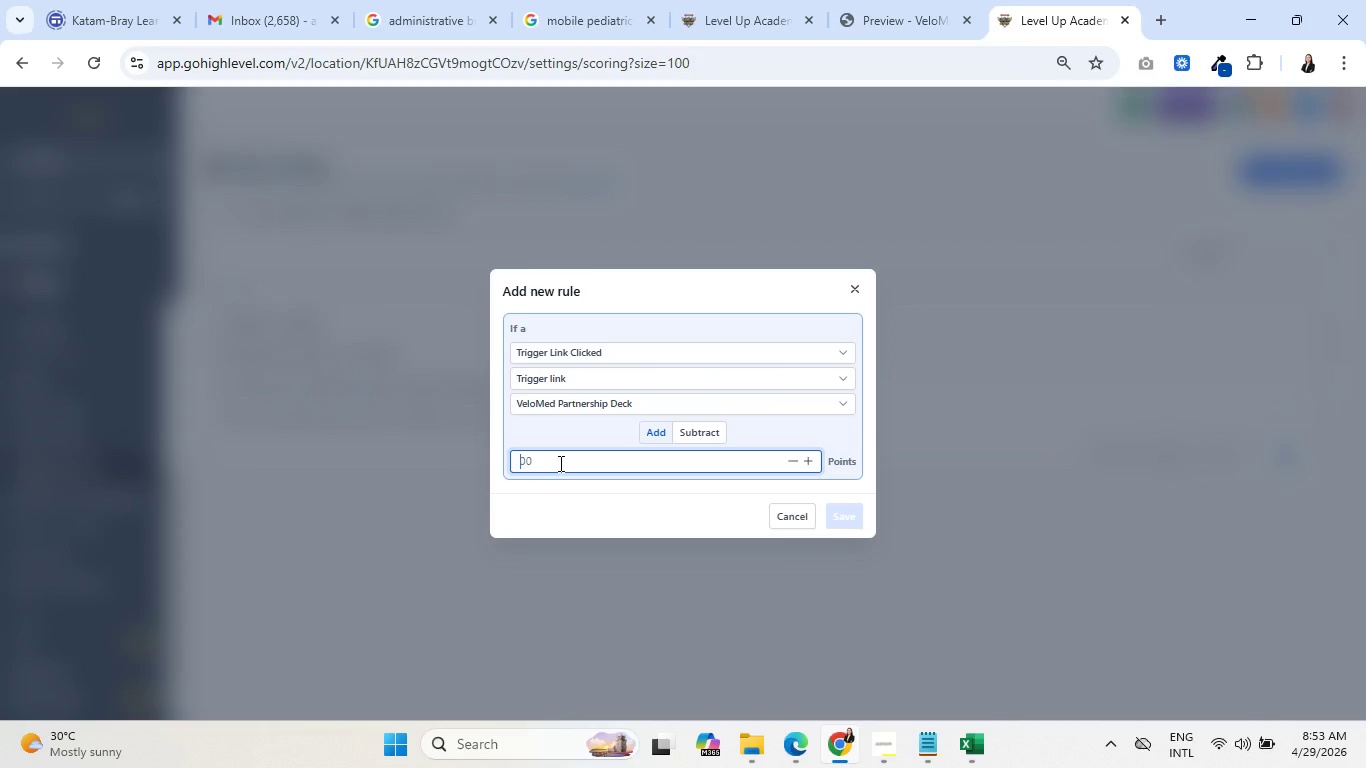 
type(20)
 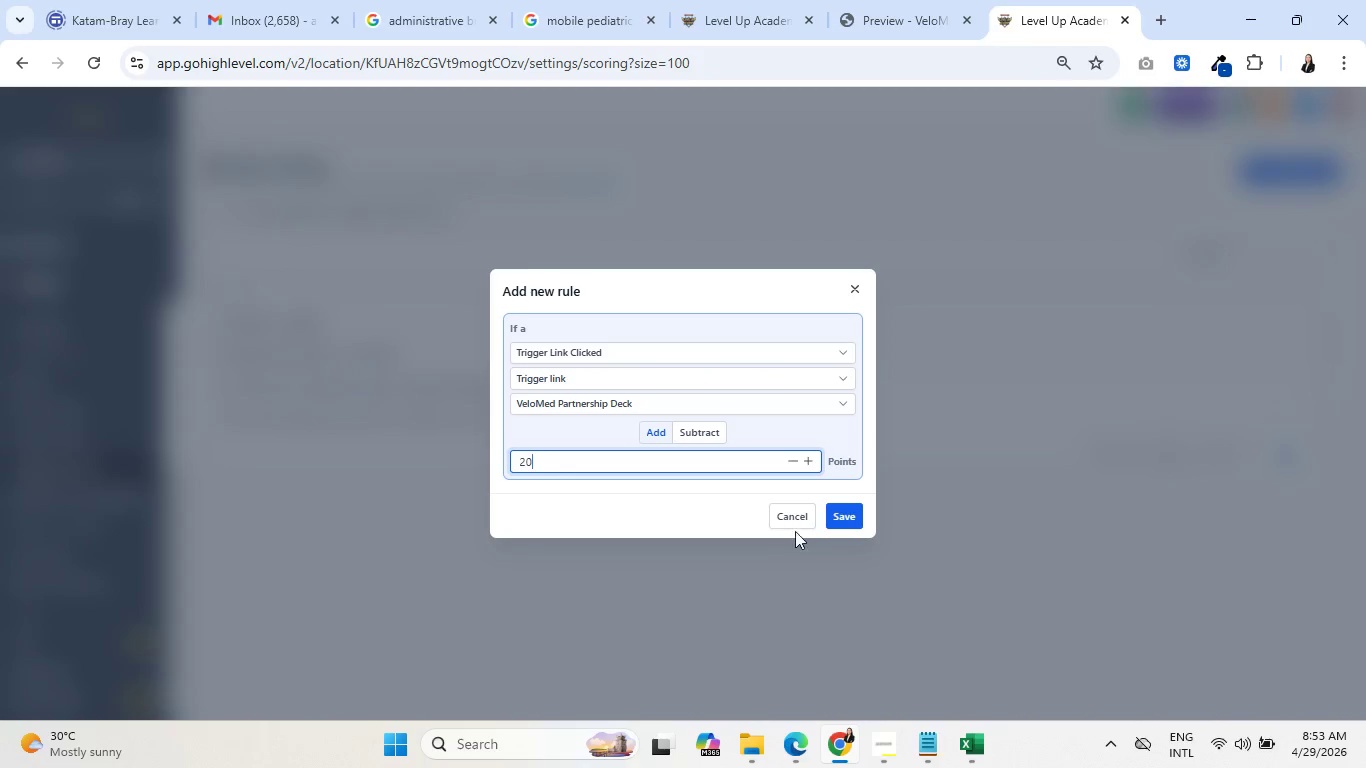 
left_click([707, 433])
 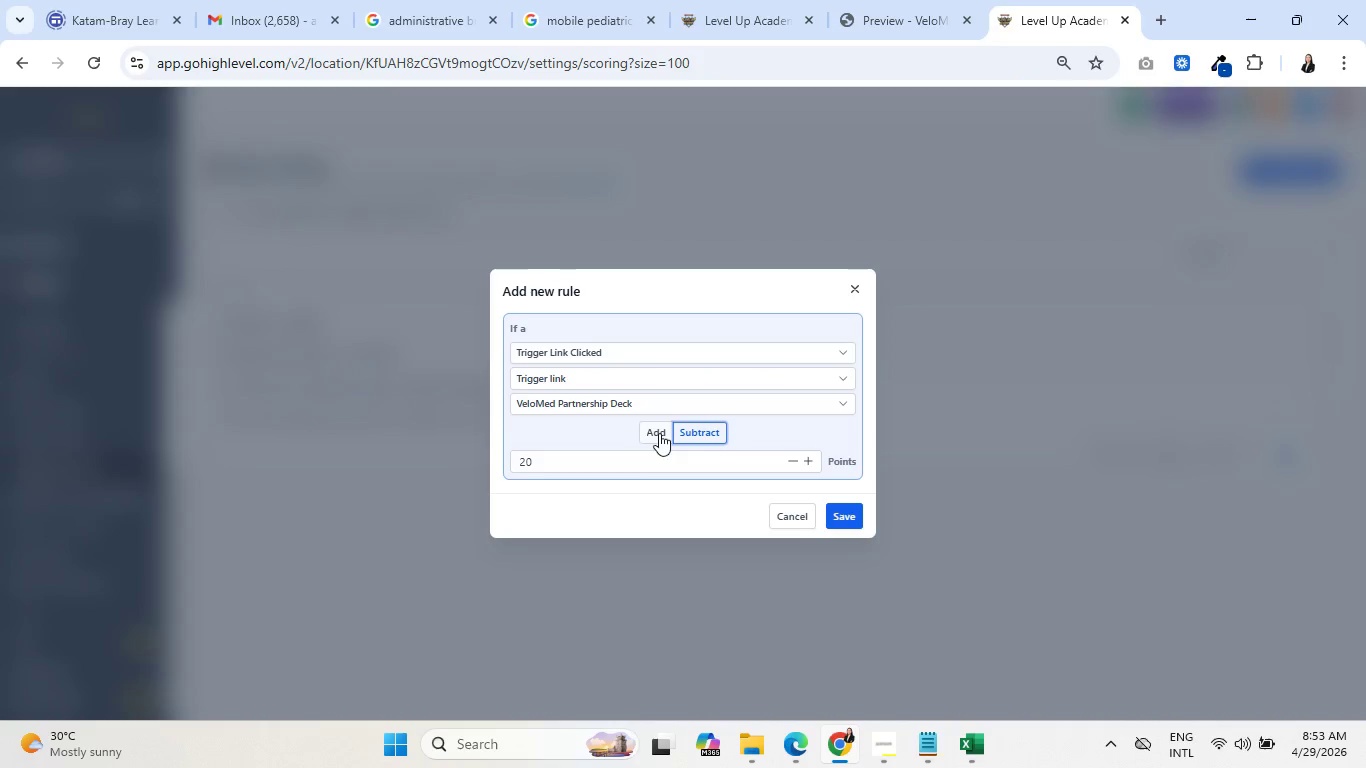 
left_click([646, 430])
 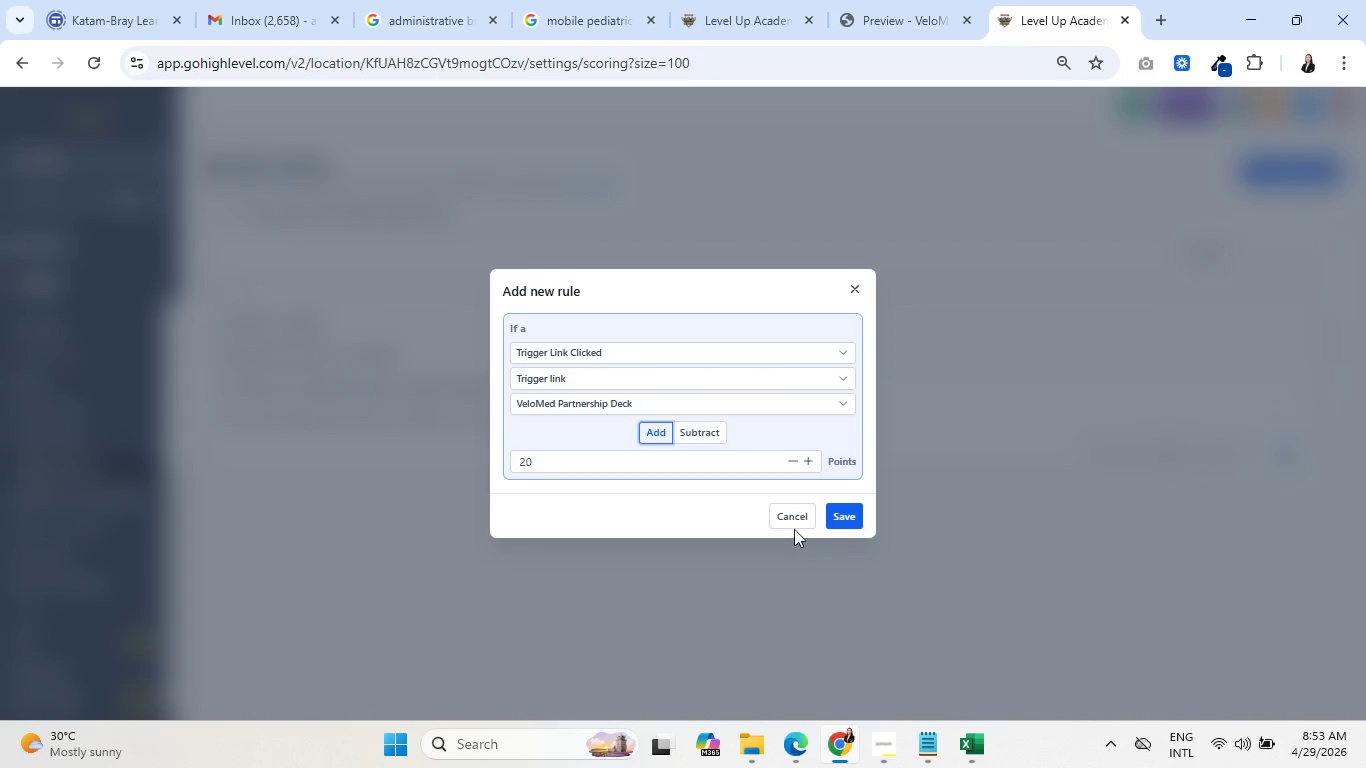 
left_click([836, 512])
 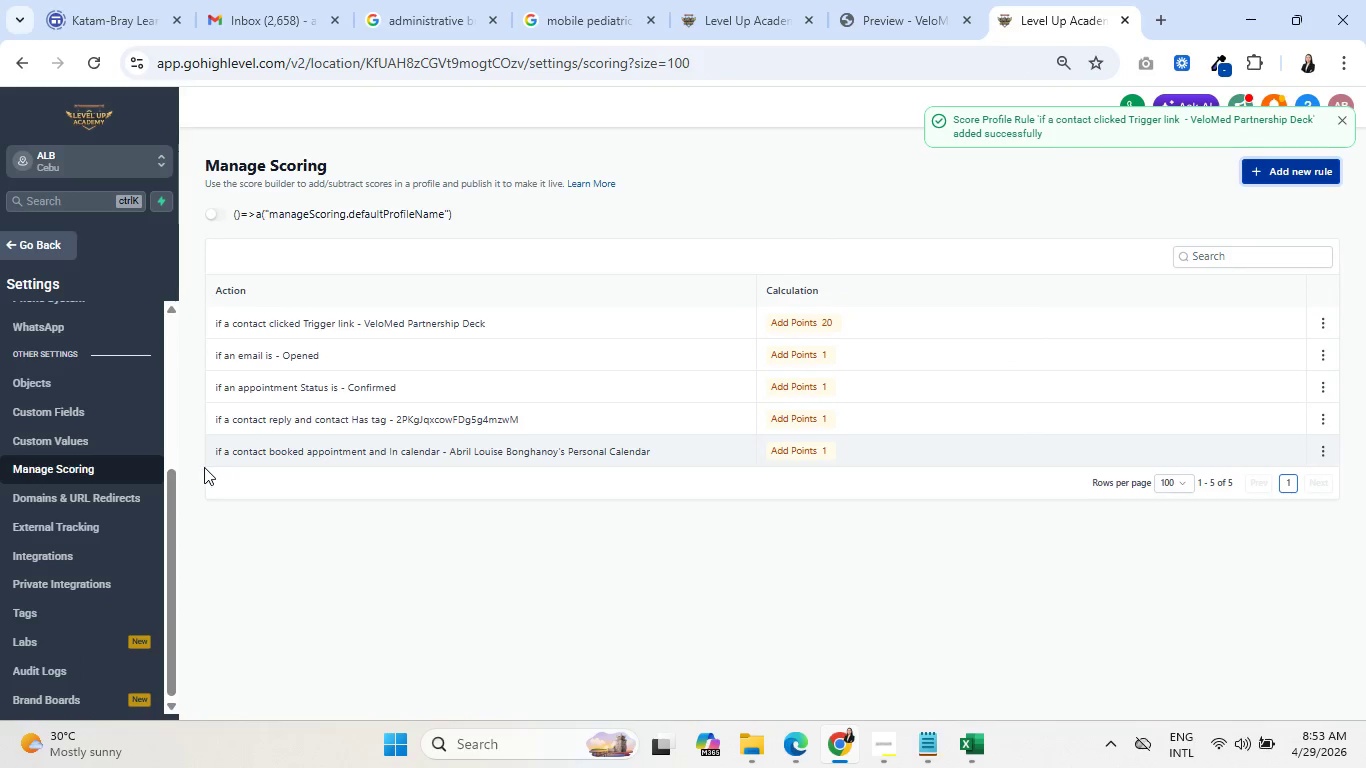 
left_click([79, 448])
 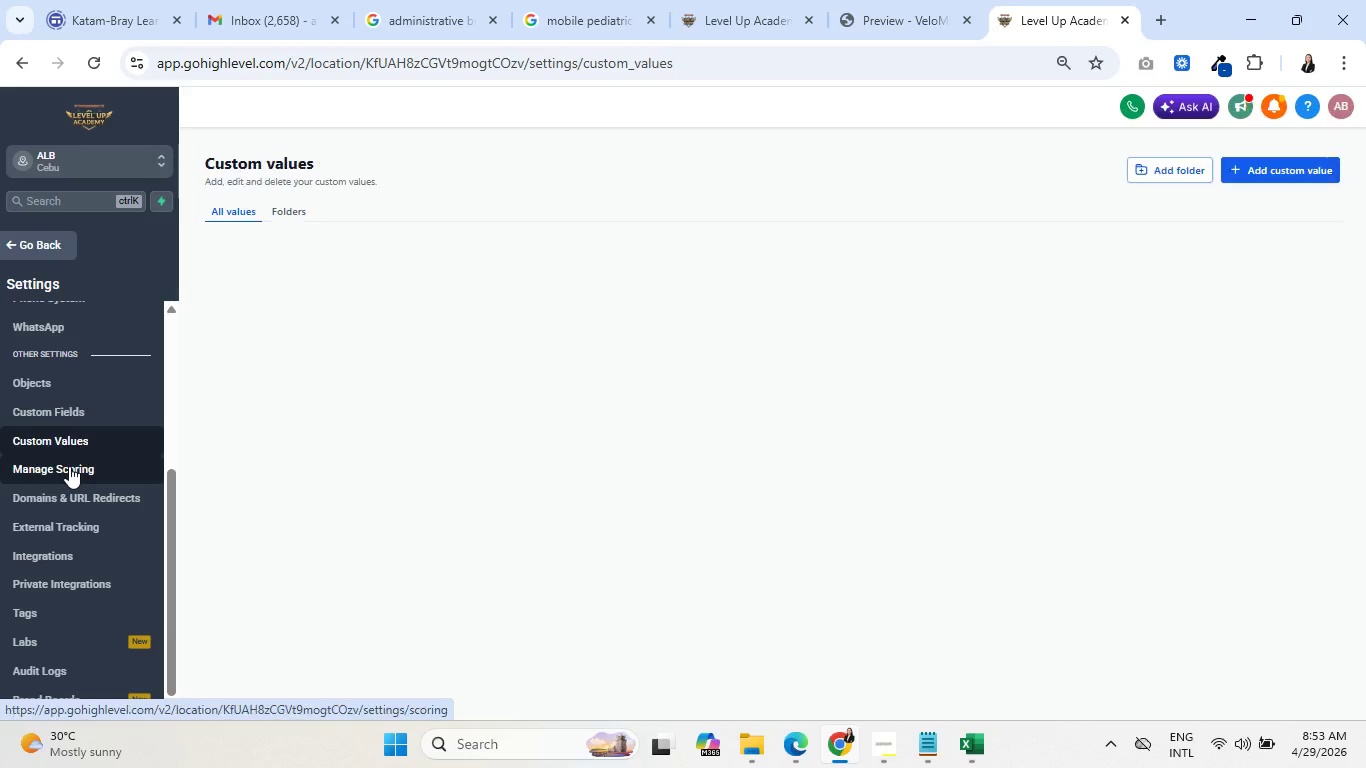 
left_click([69, 466])
 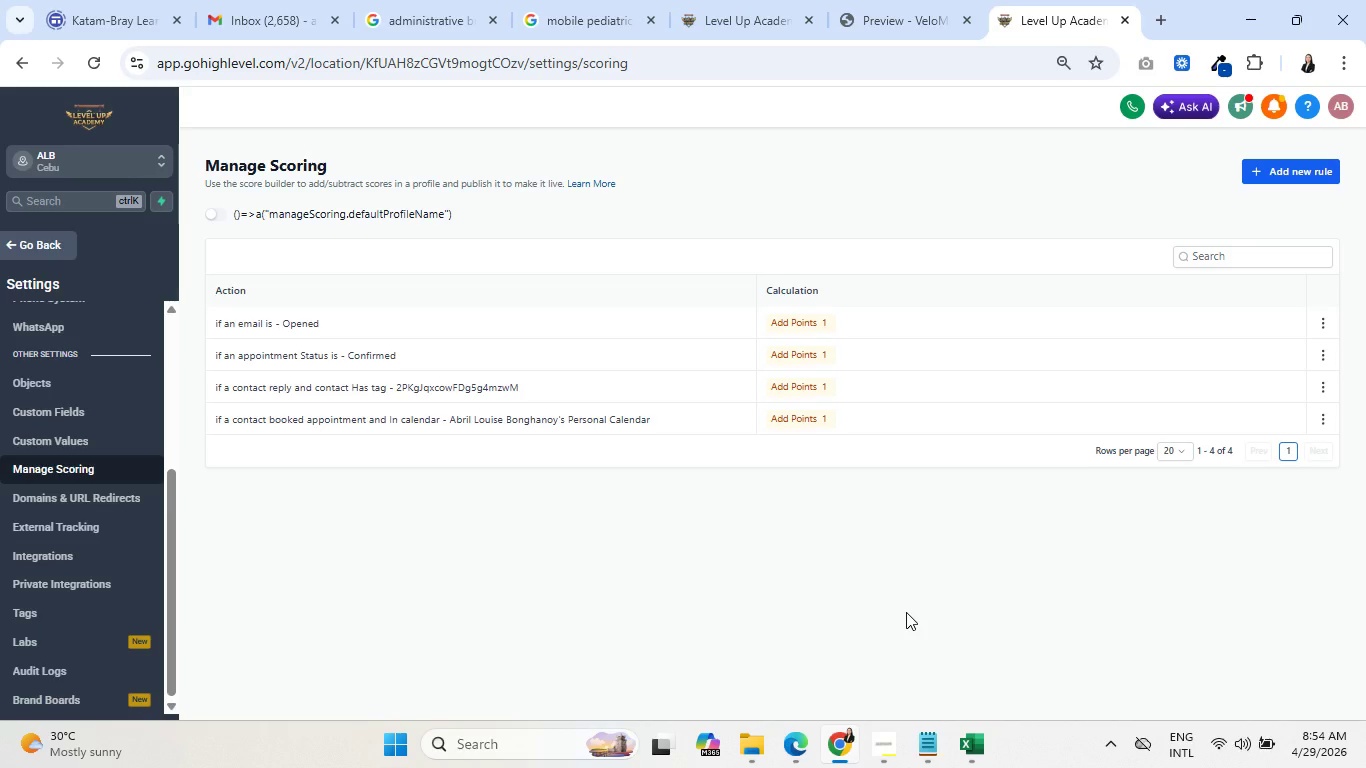 
wait(47.22)
 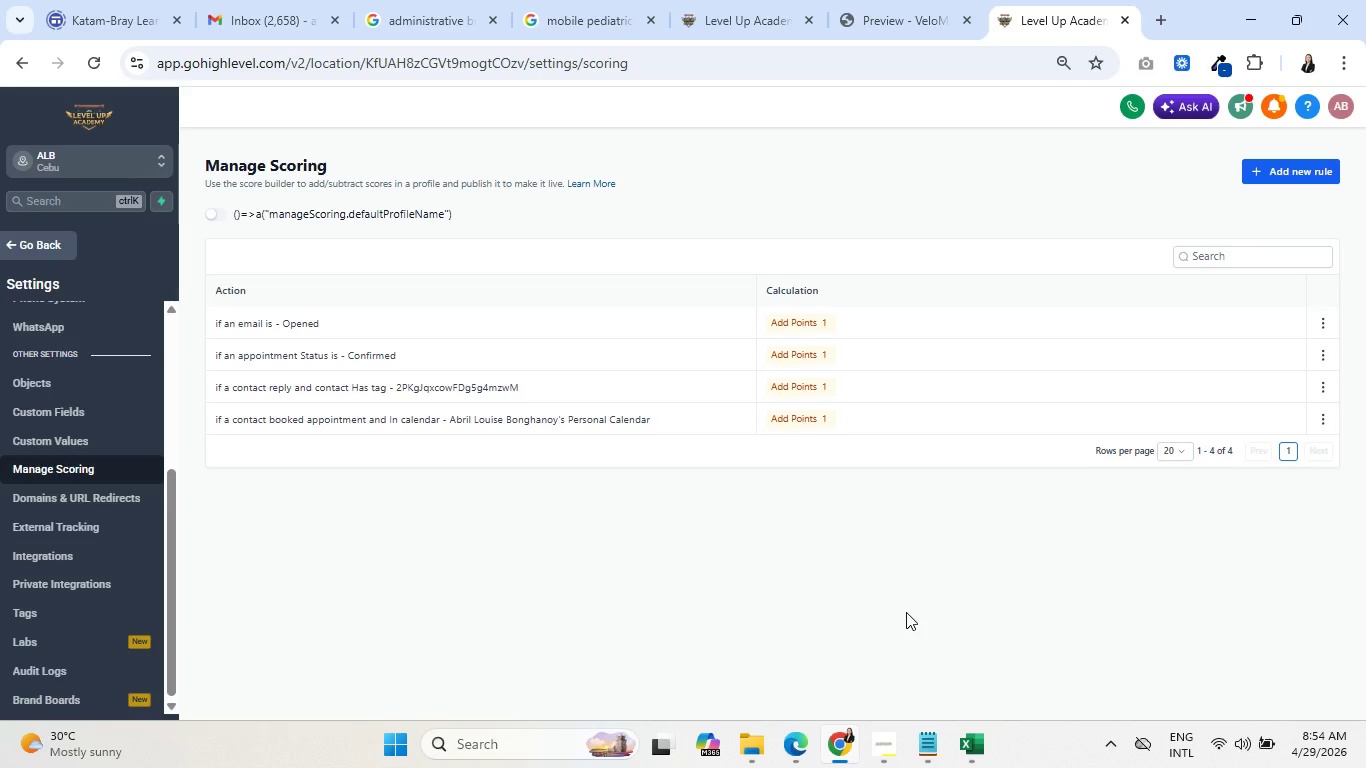 
left_click([1323, 324])
 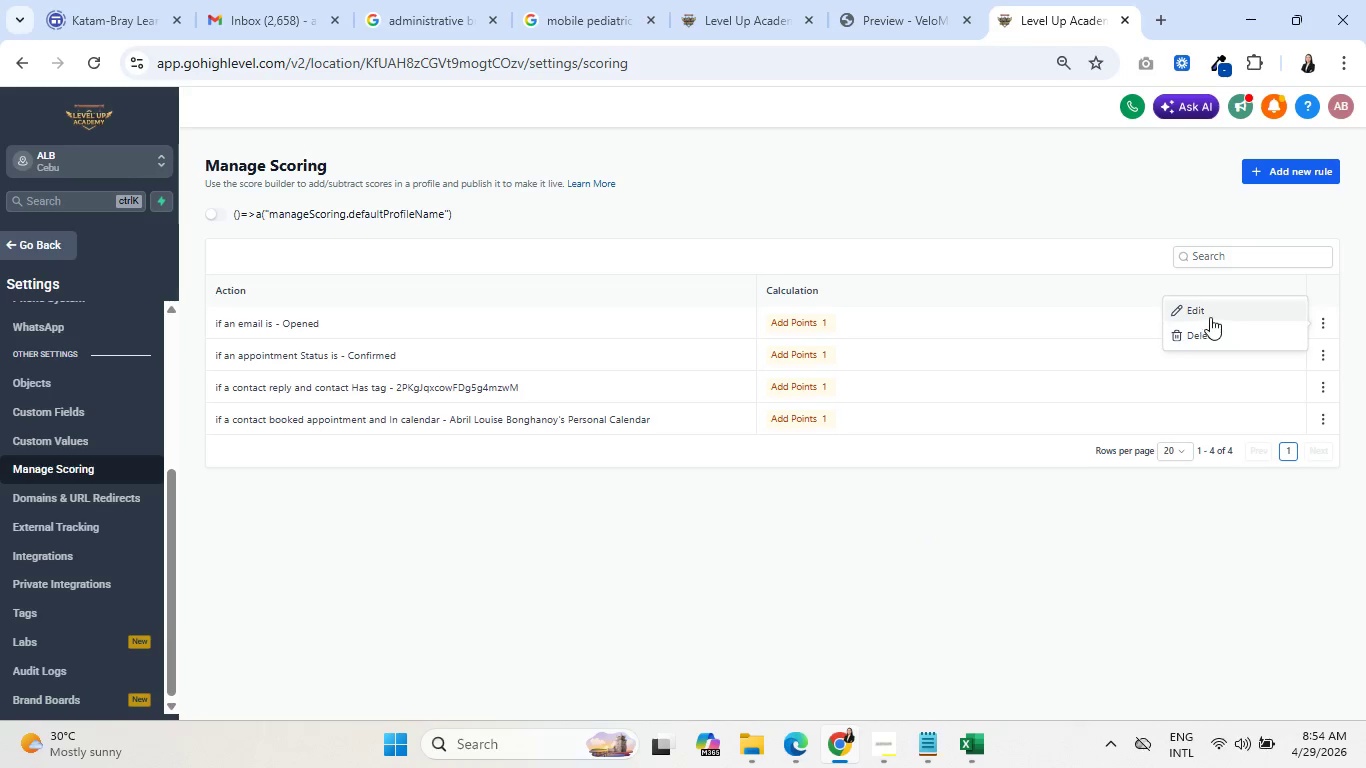 
left_click([1211, 315])
 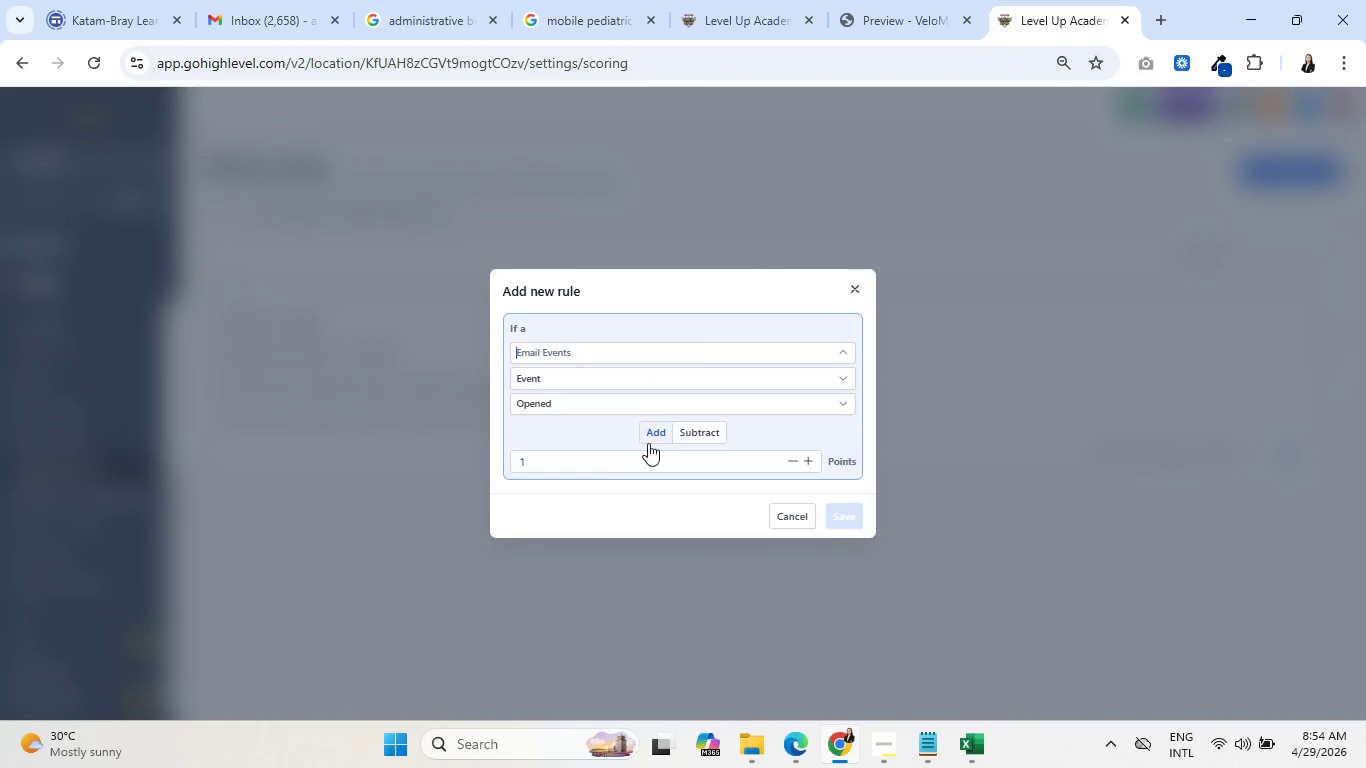 
left_click_drag(start_coordinate=[550, 454], to_coordinate=[502, 454])
 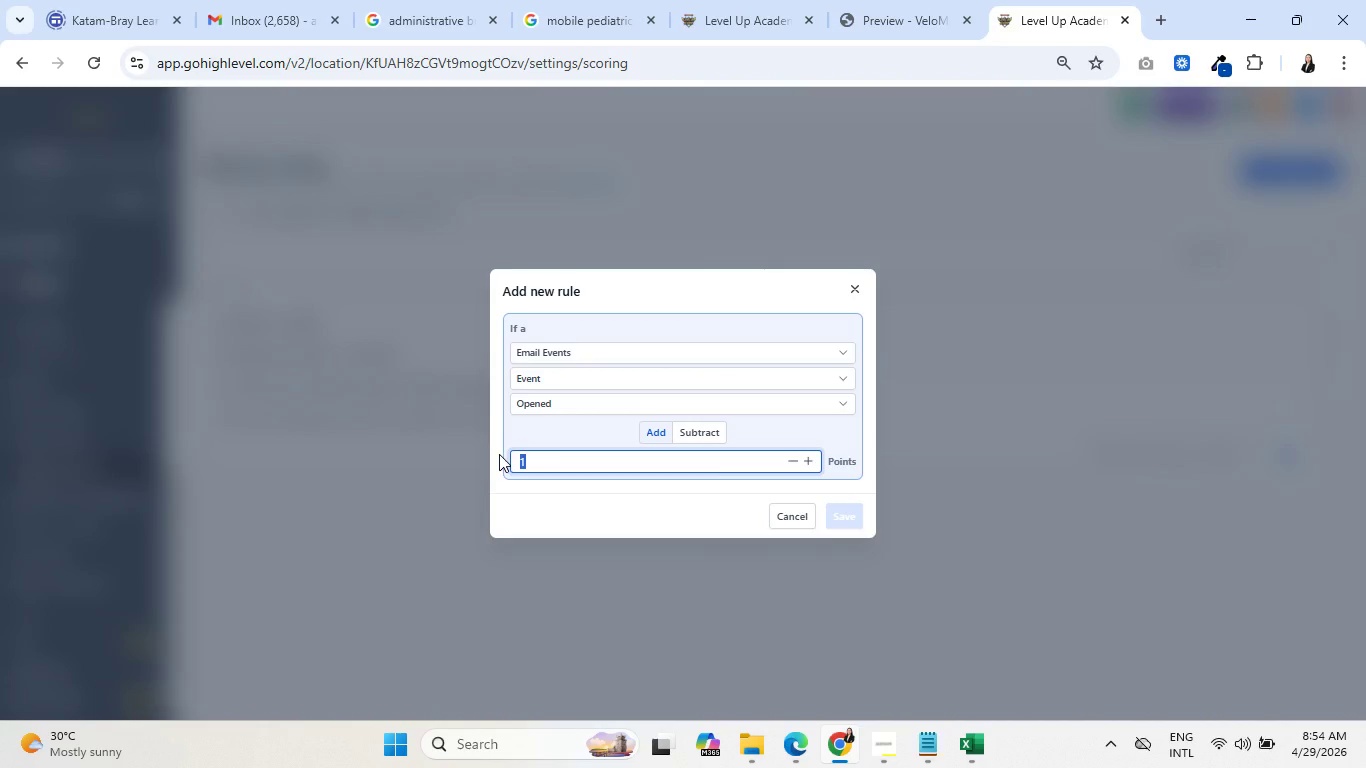 
key(5)
 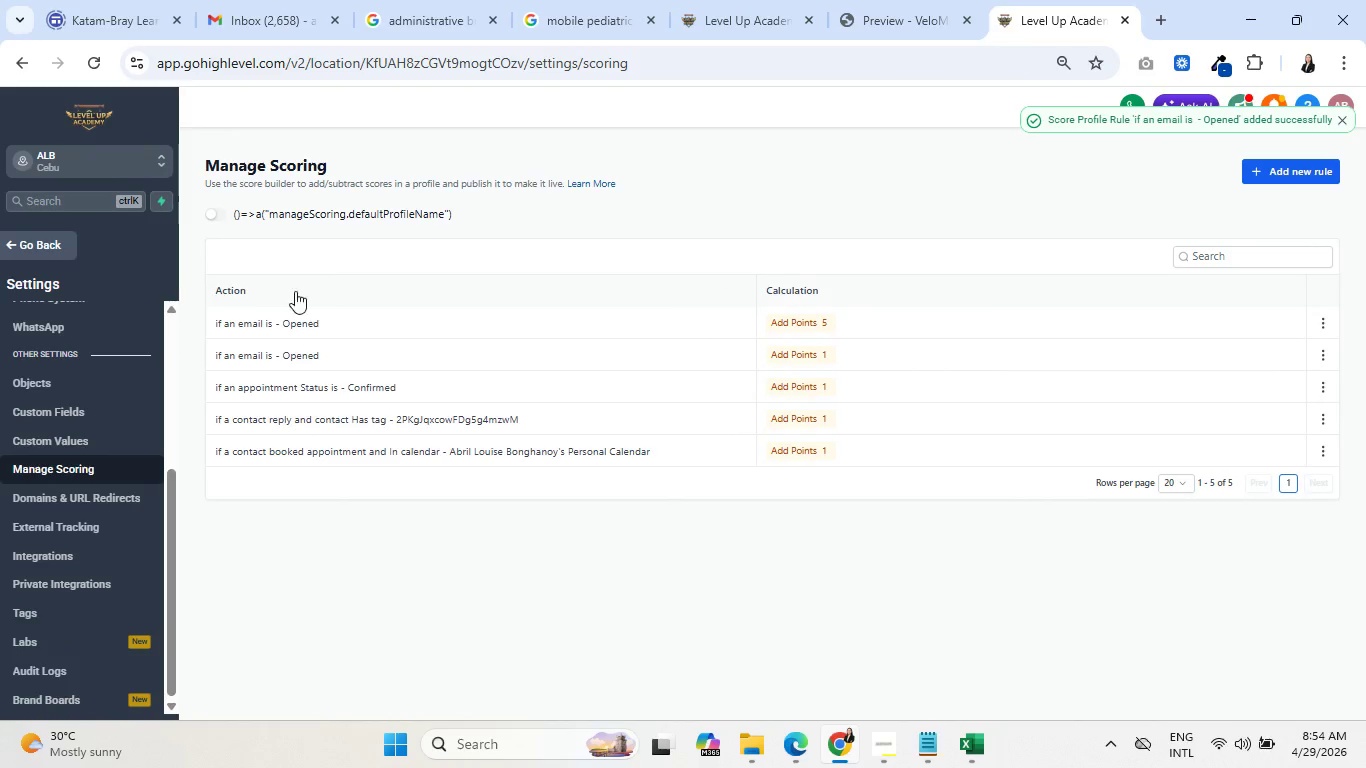 
left_click([220, 208])
 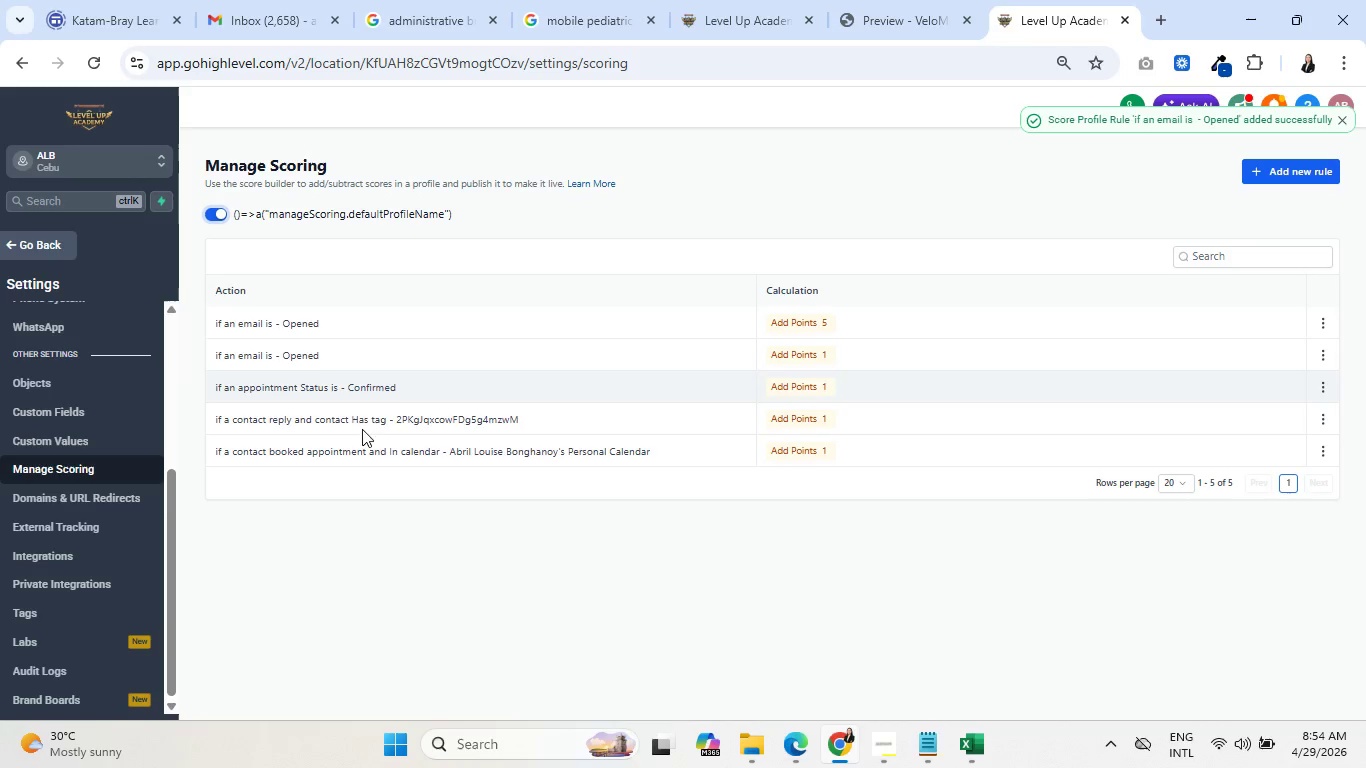 
left_click([51, 500])
 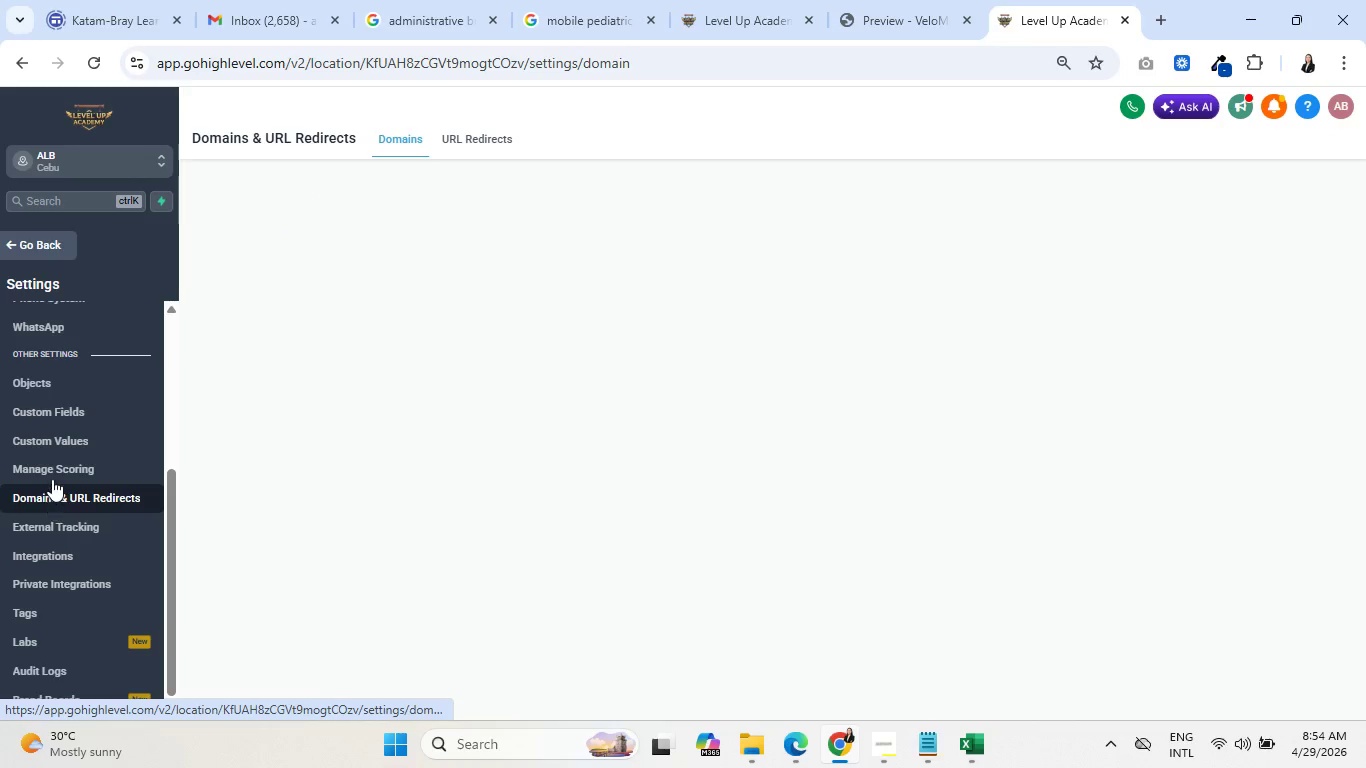 
left_click([53, 466])
 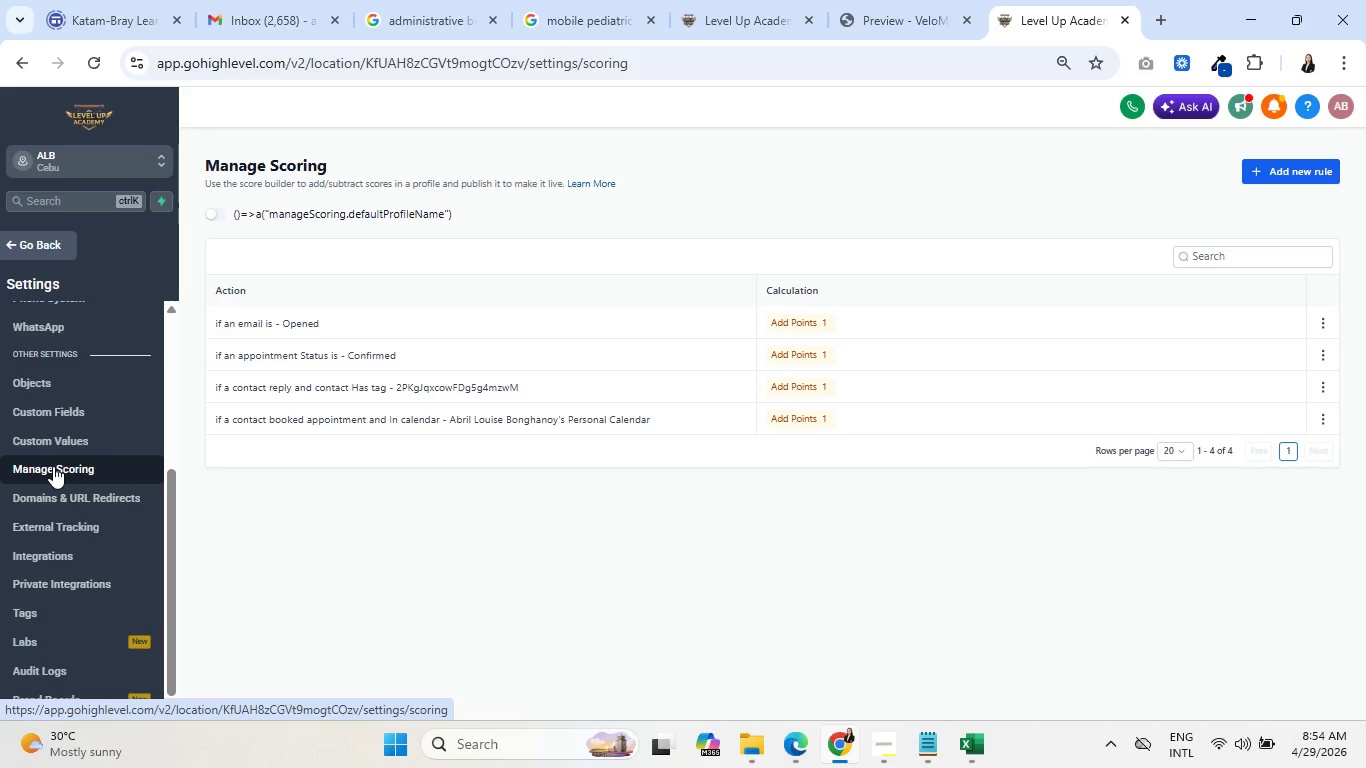 
wait(8.94)
 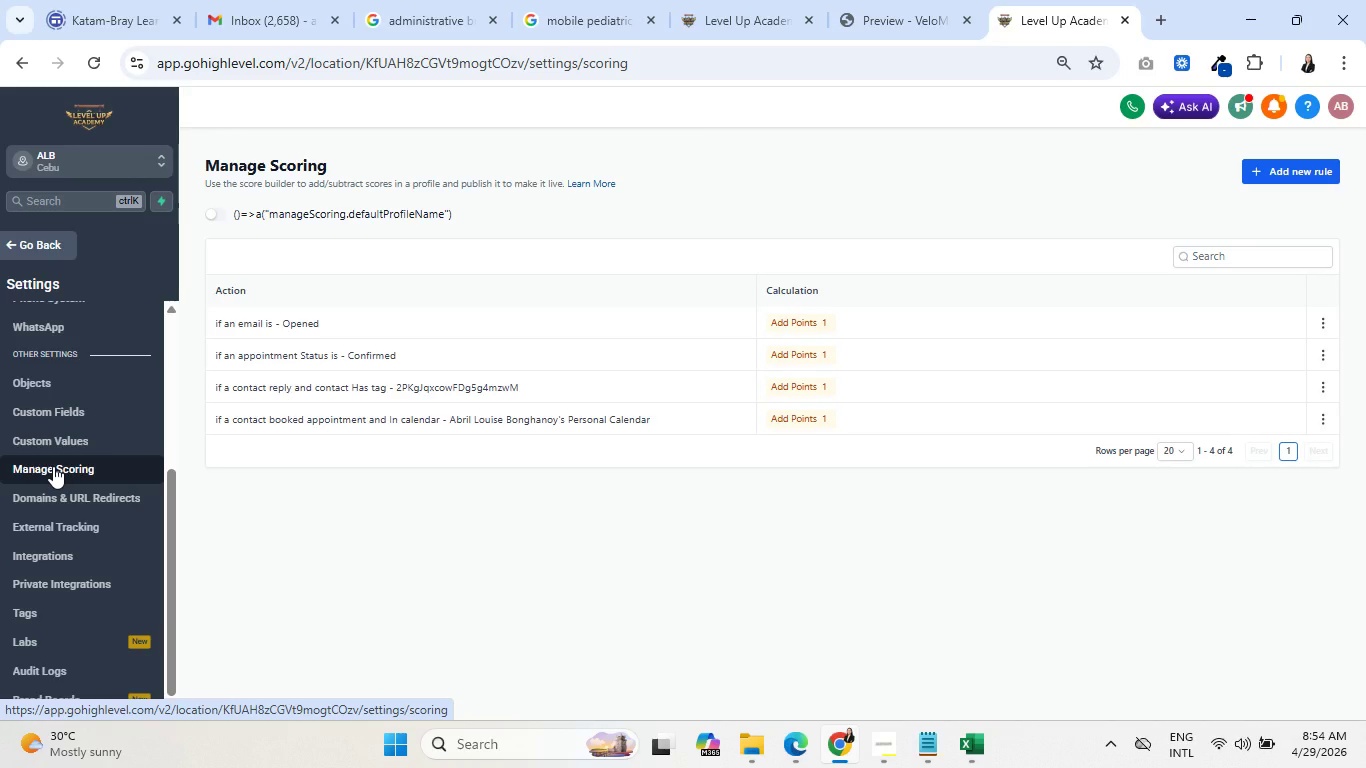 
left_click([18, 236])
 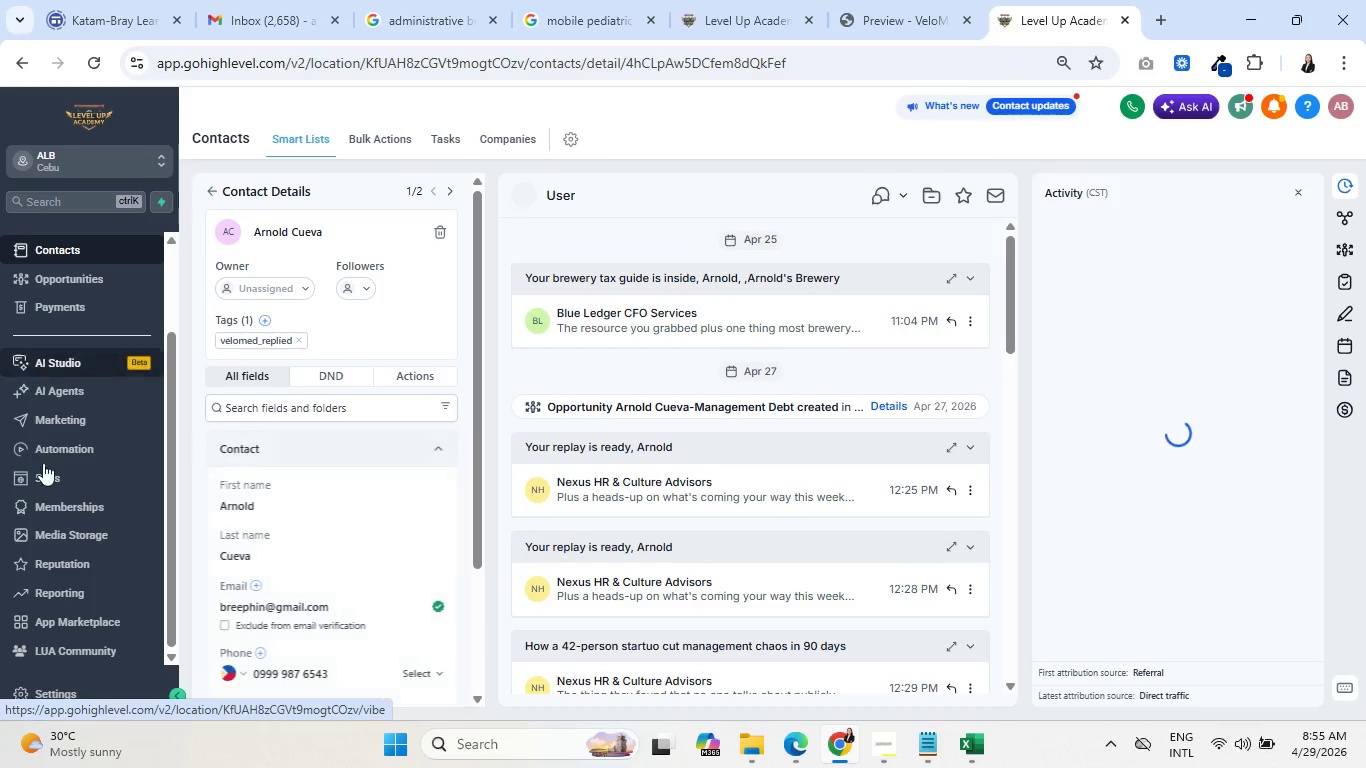 
scroll: coordinate [71, 570], scroll_direction: down, amount: 1.0
 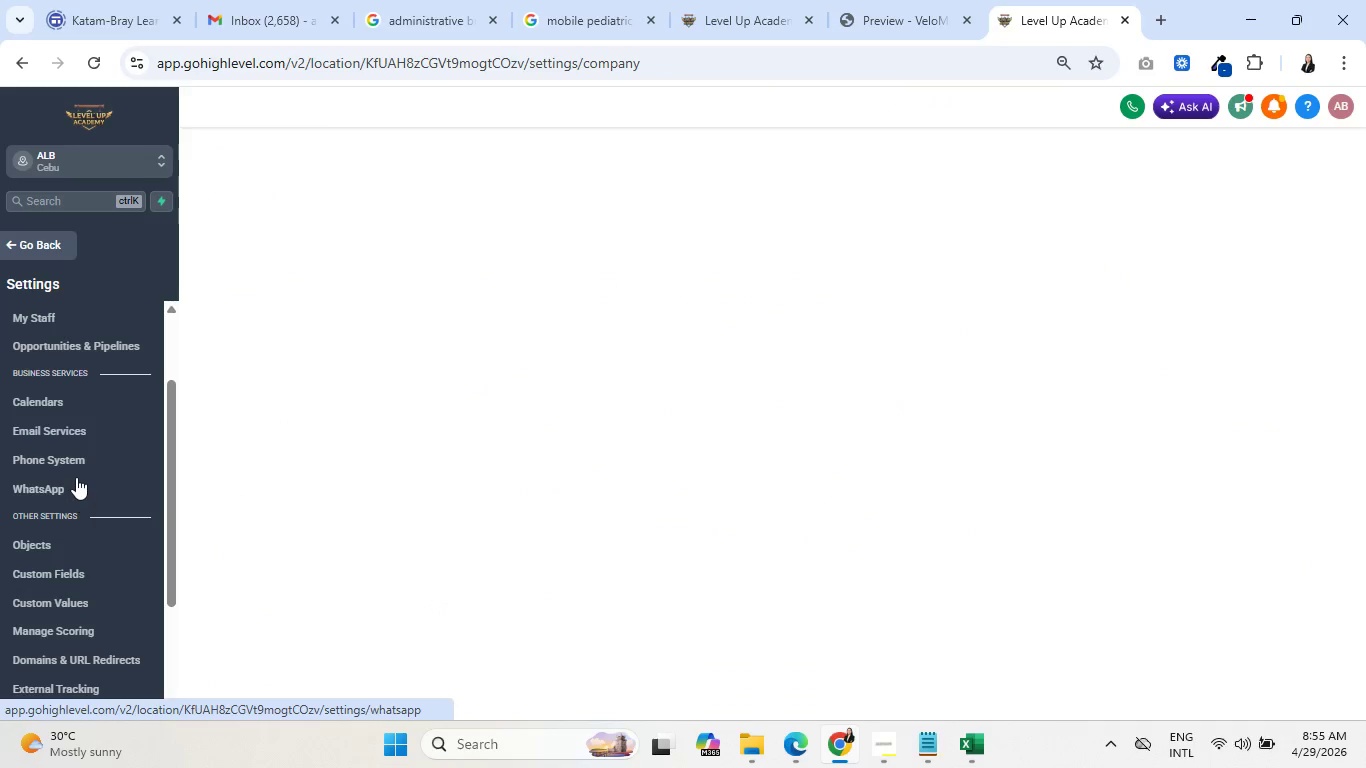 
left_click([59, 576])
 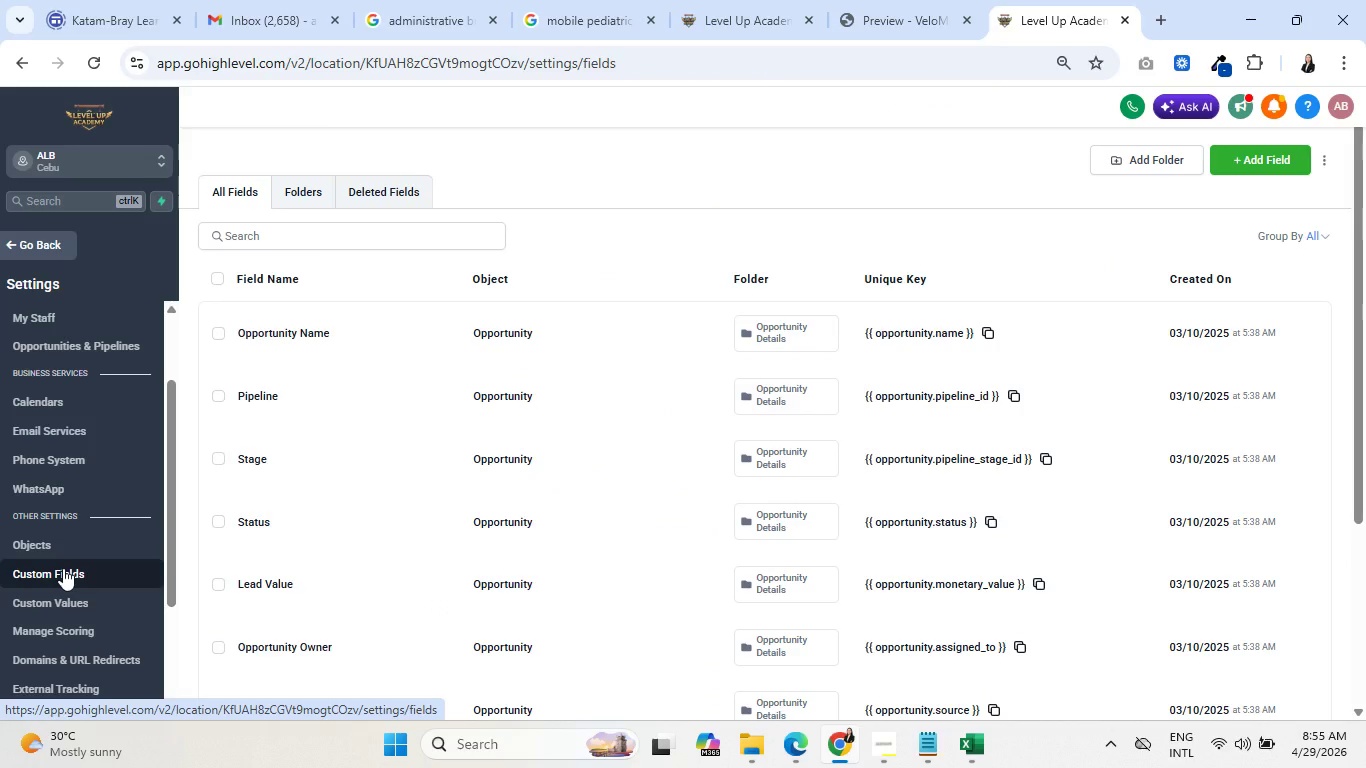 
left_click([309, 187])
 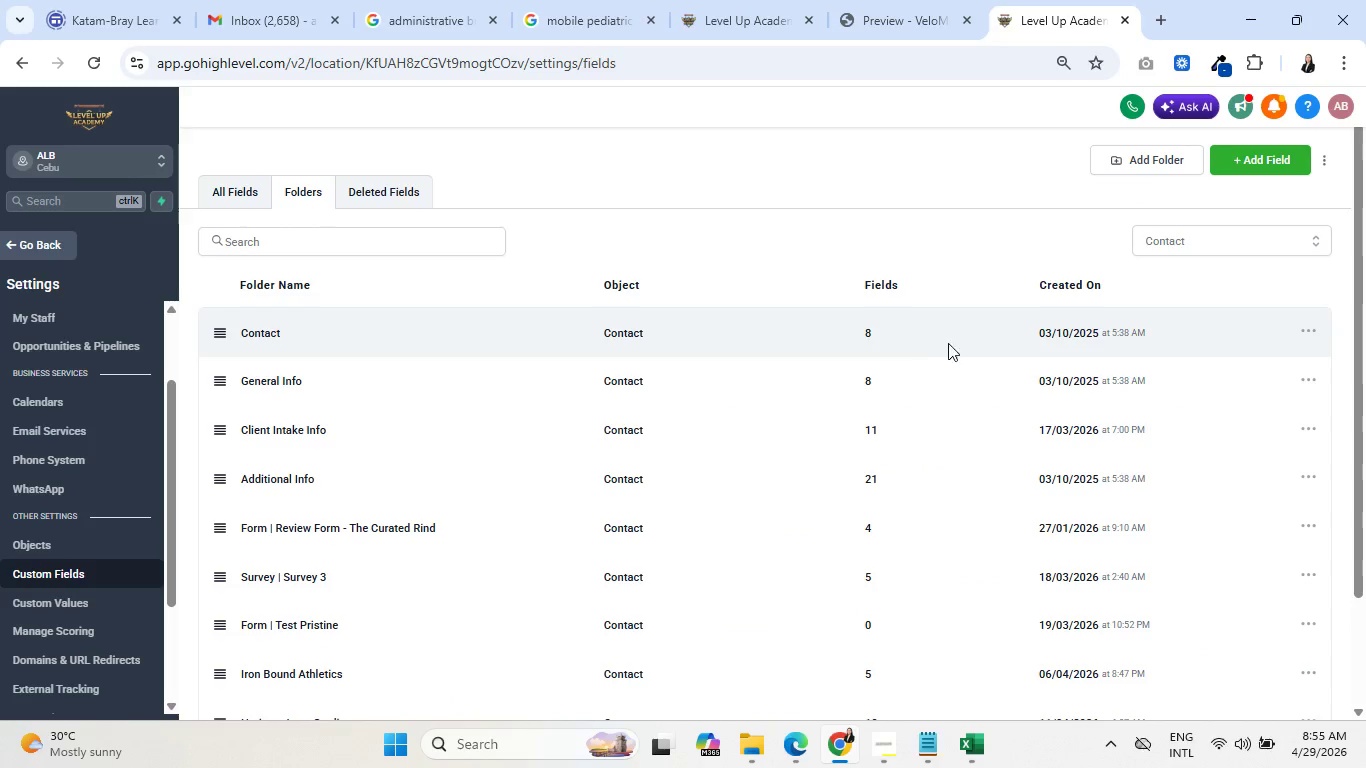 
scroll: coordinate [593, 493], scroll_direction: down, amount: 6.0
 